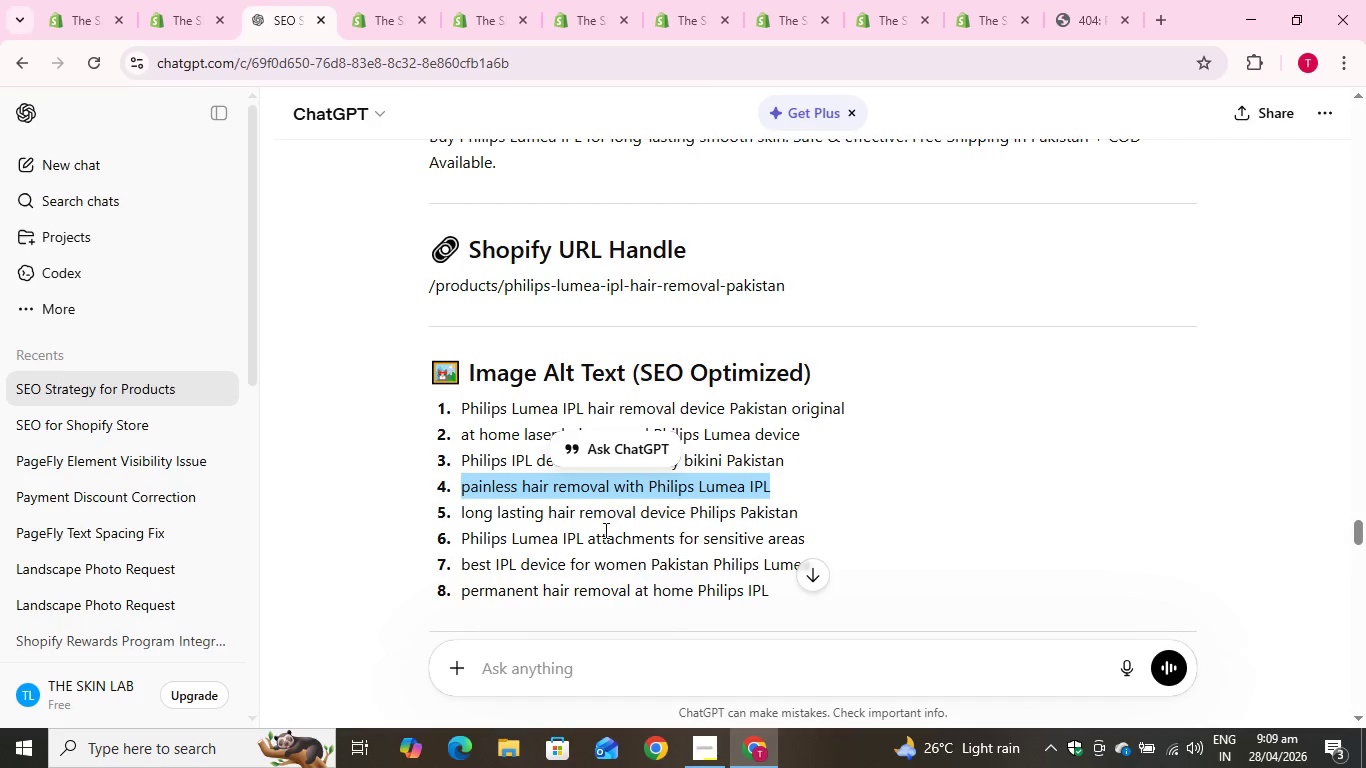 
left_click([604, 530])
 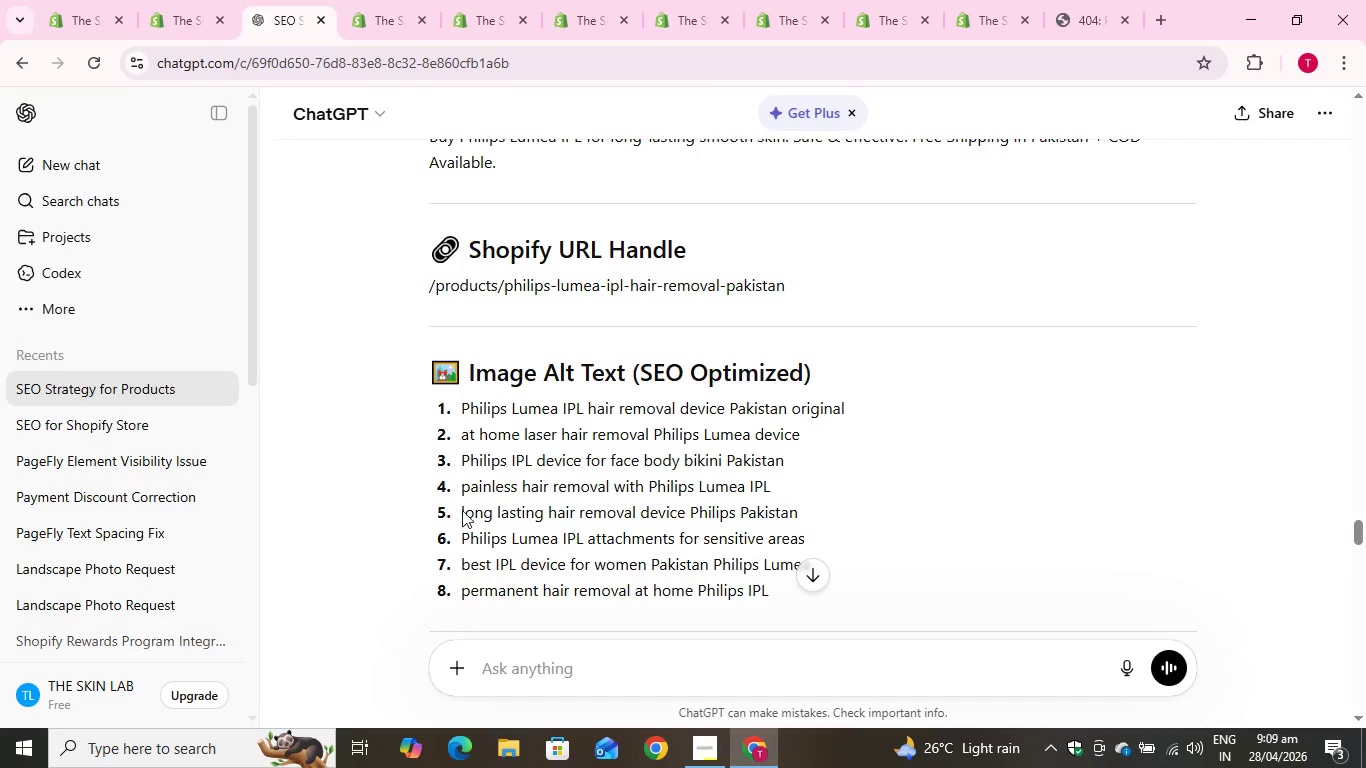 
left_click_drag(start_coordinate=[458, 510], to_coordinate=[827, 515])
 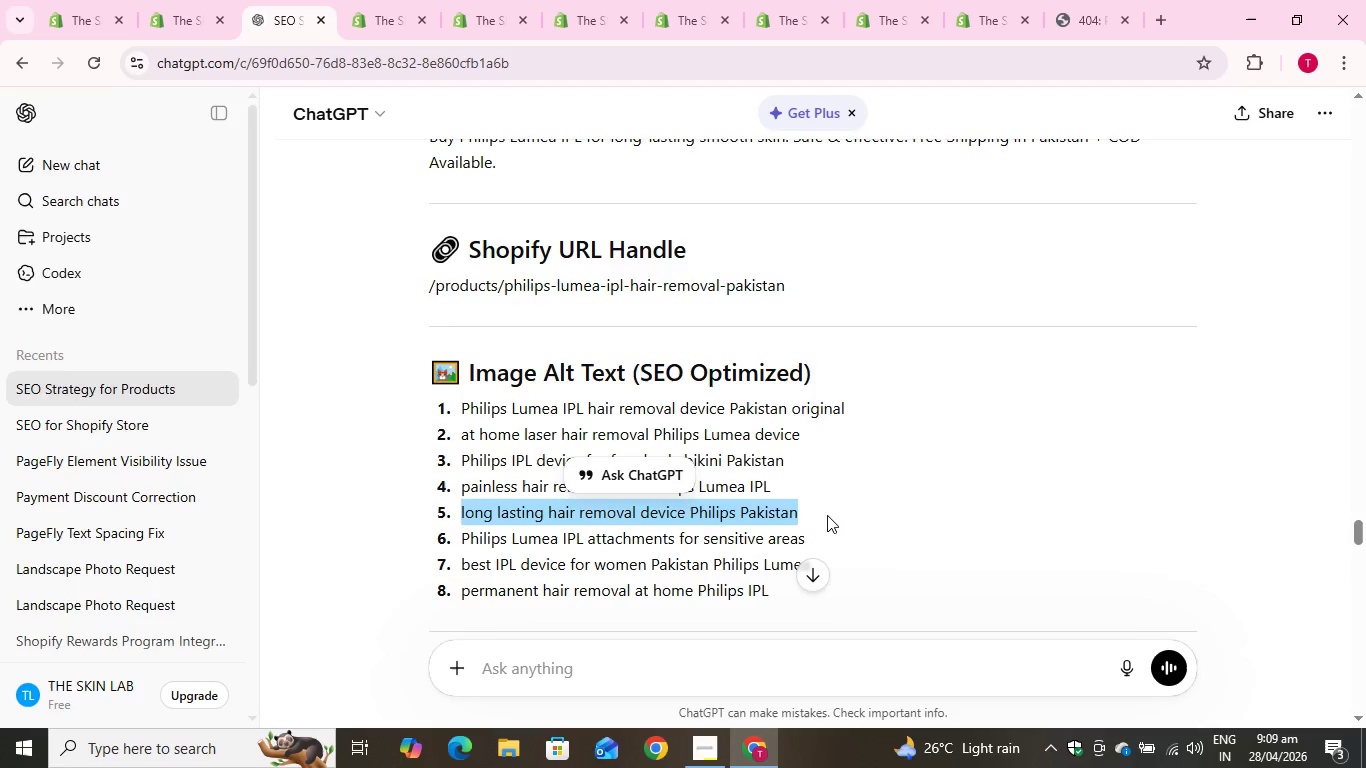 
key(Control+C)
 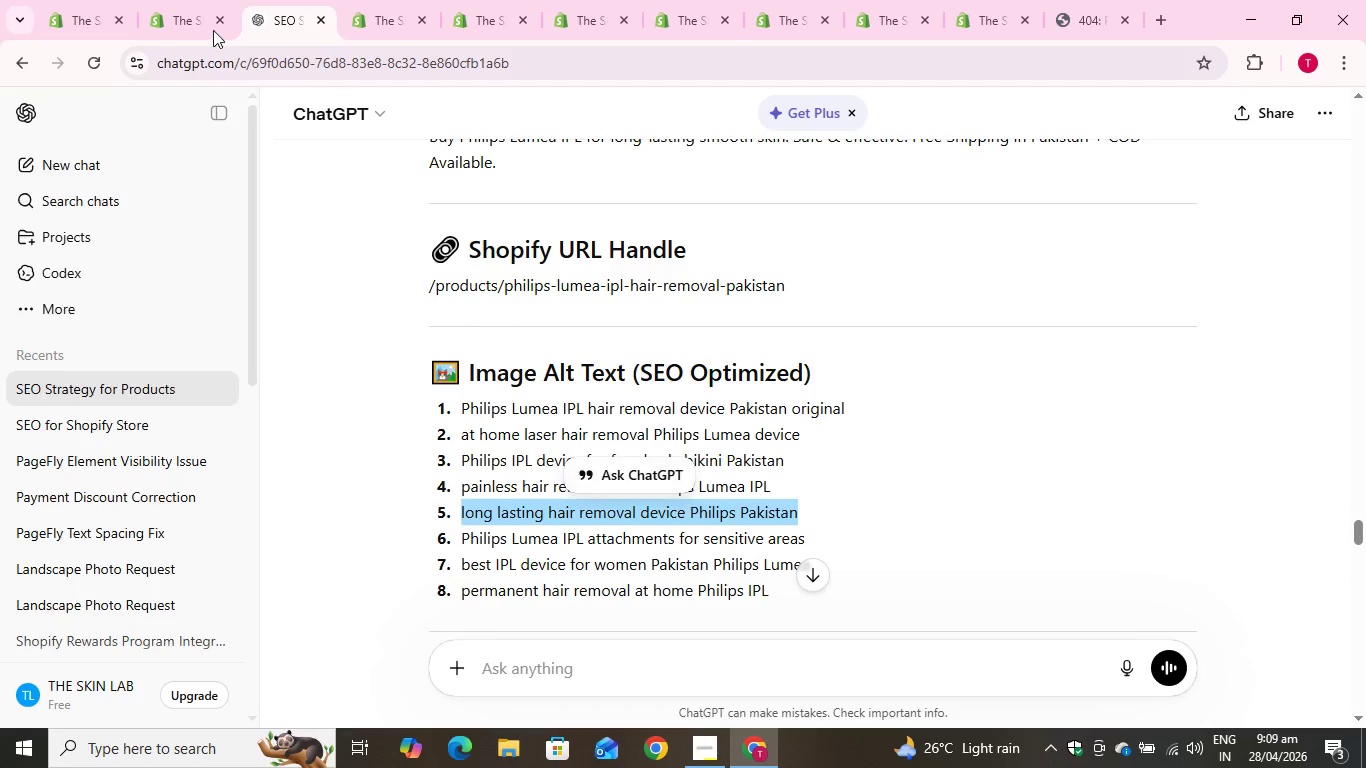 
key(Control+C)
 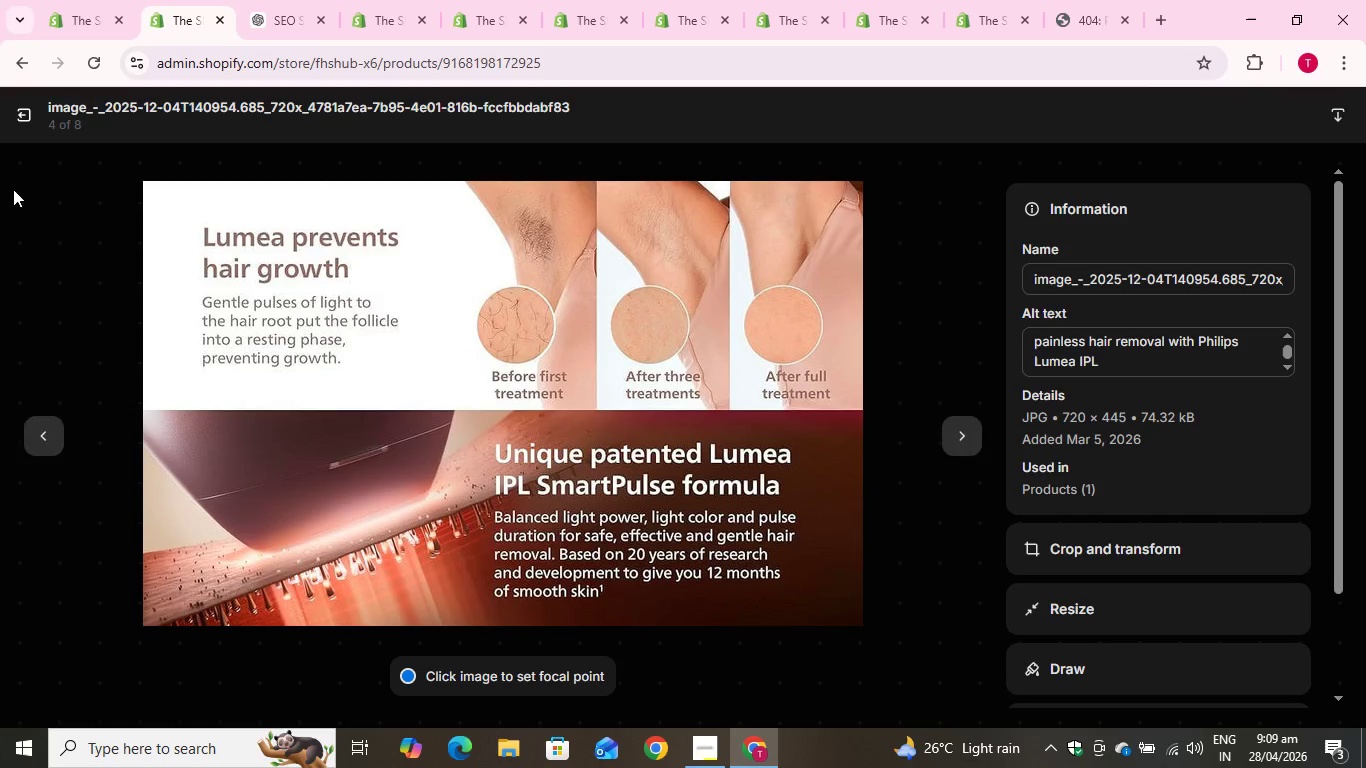 
left_click([15, 110])
 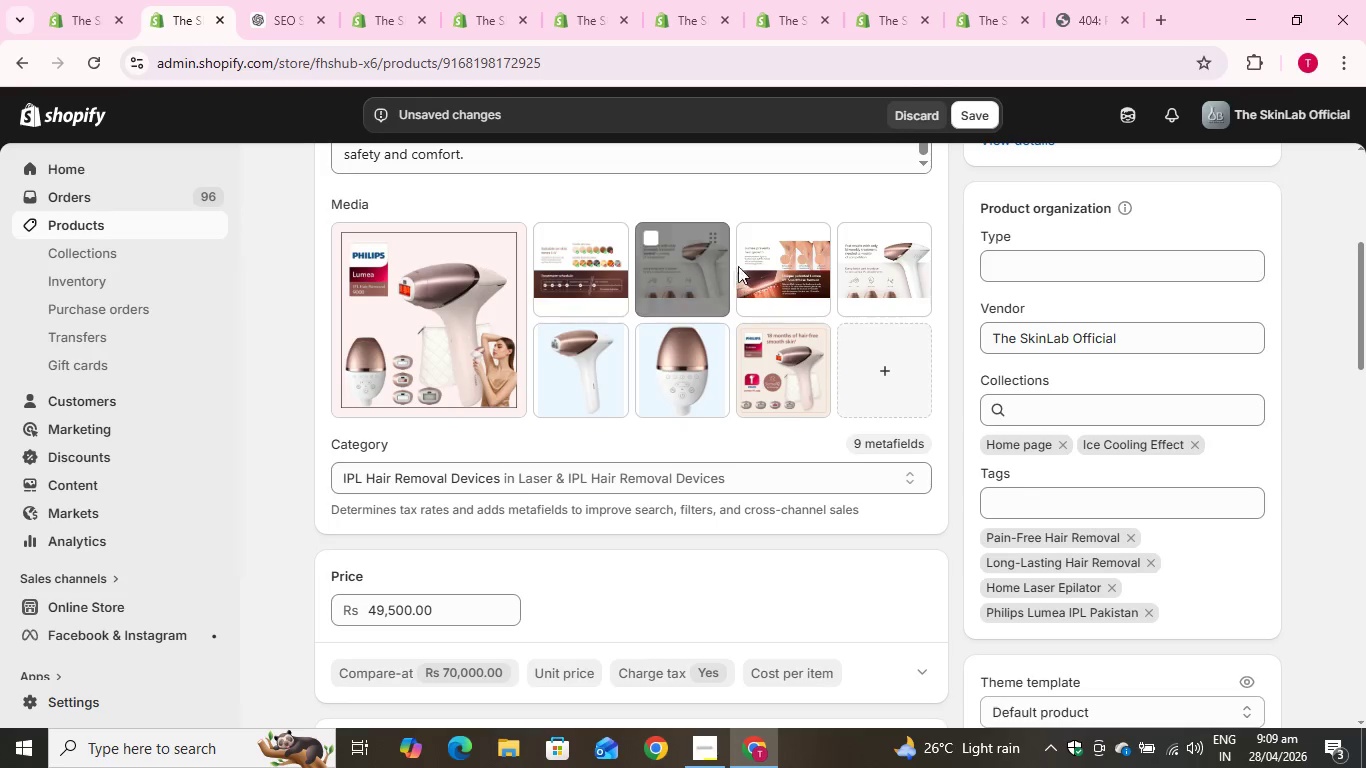 
left_click([777, 273])
 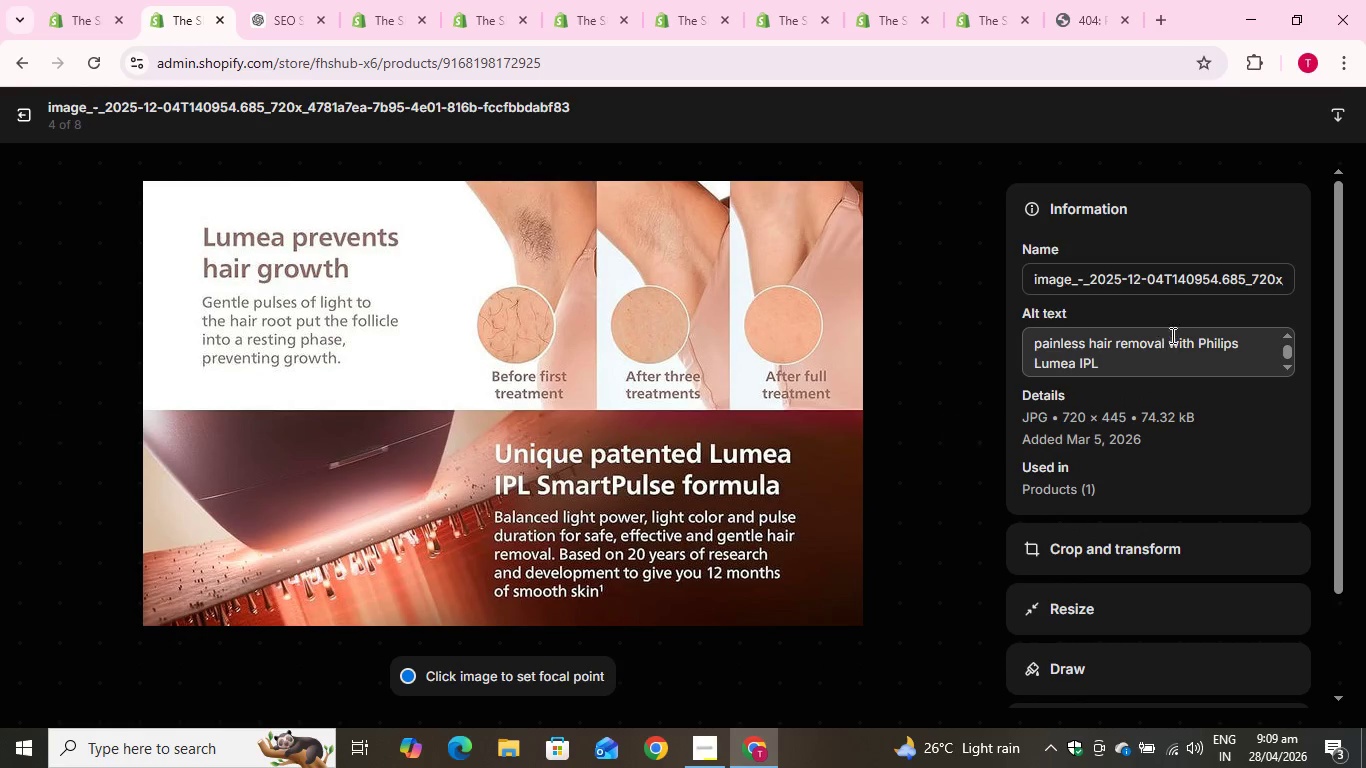 
left_click([1080, 358])
 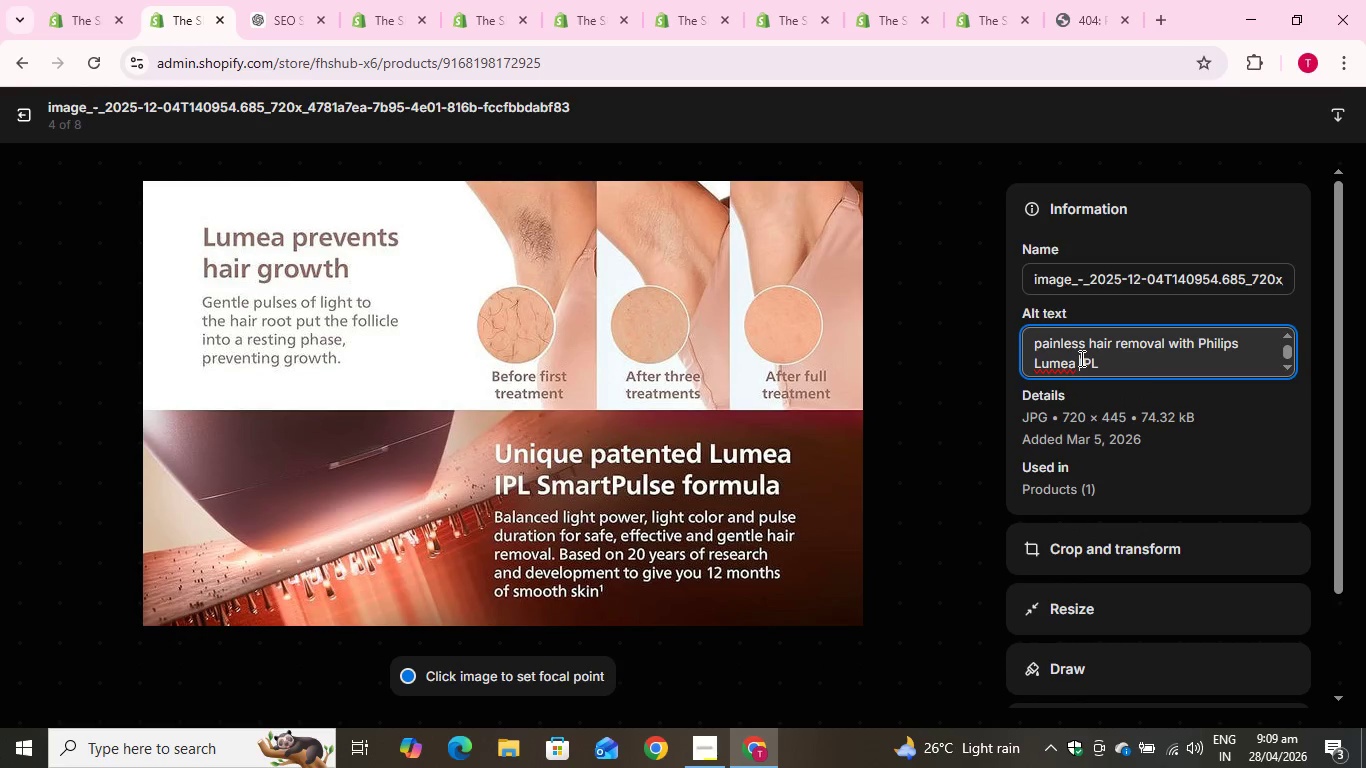 
key(Control+A)
 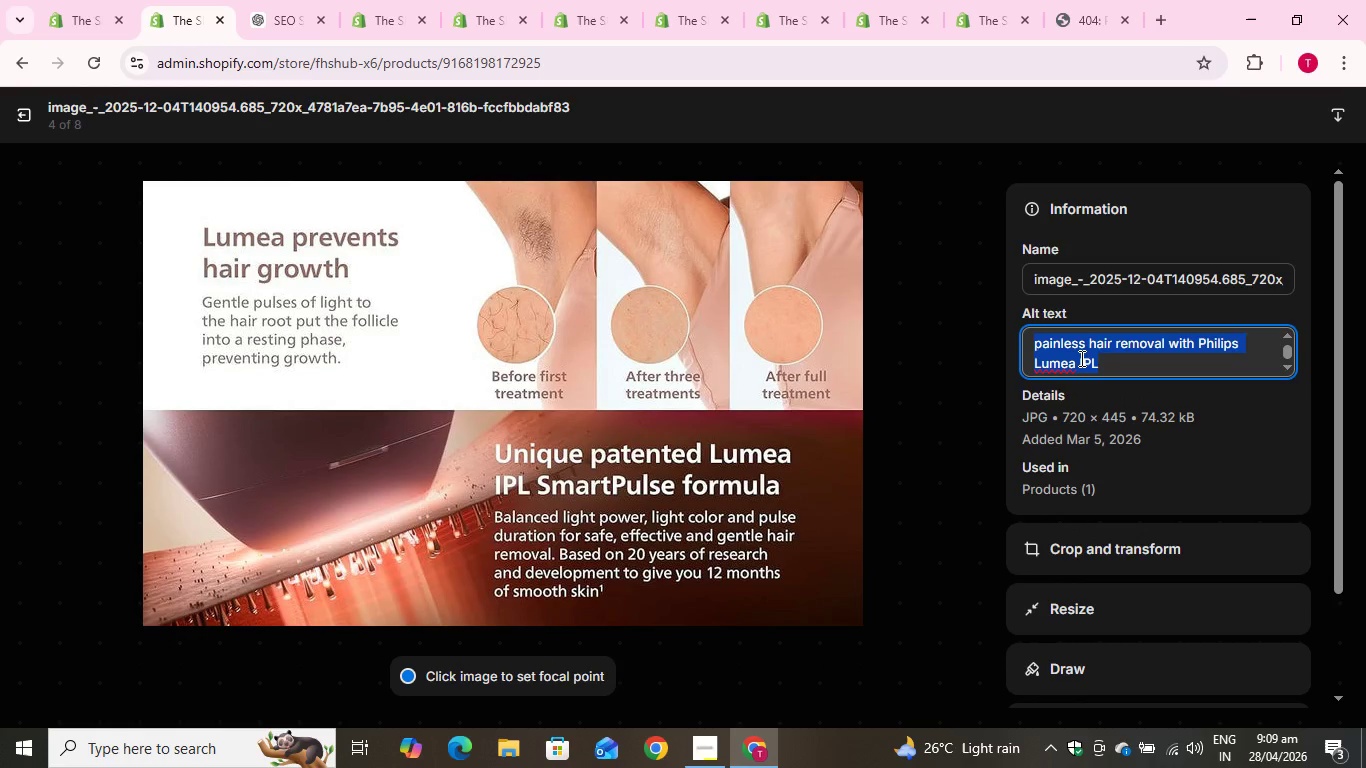 
hold_key(key=ControlLeft, duration=0.78)
 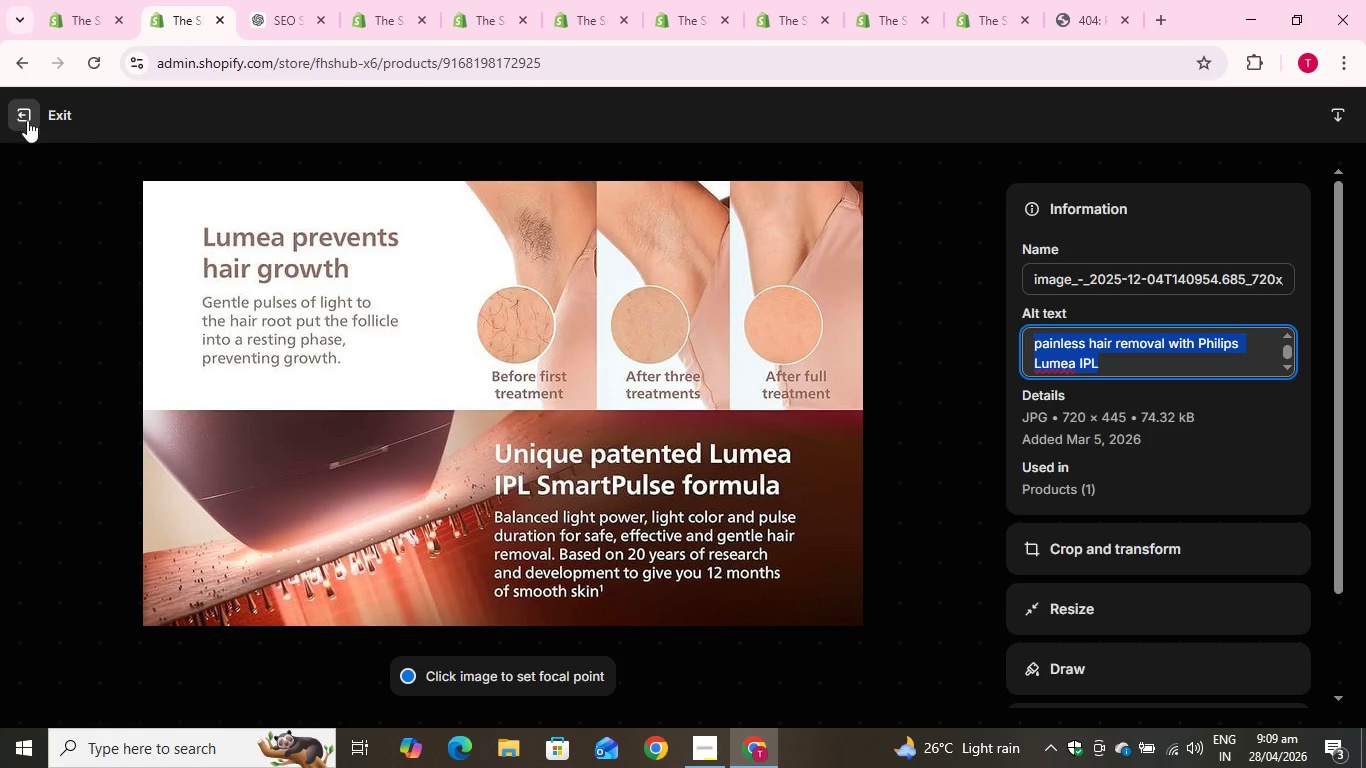 
left_click([20, 111])
 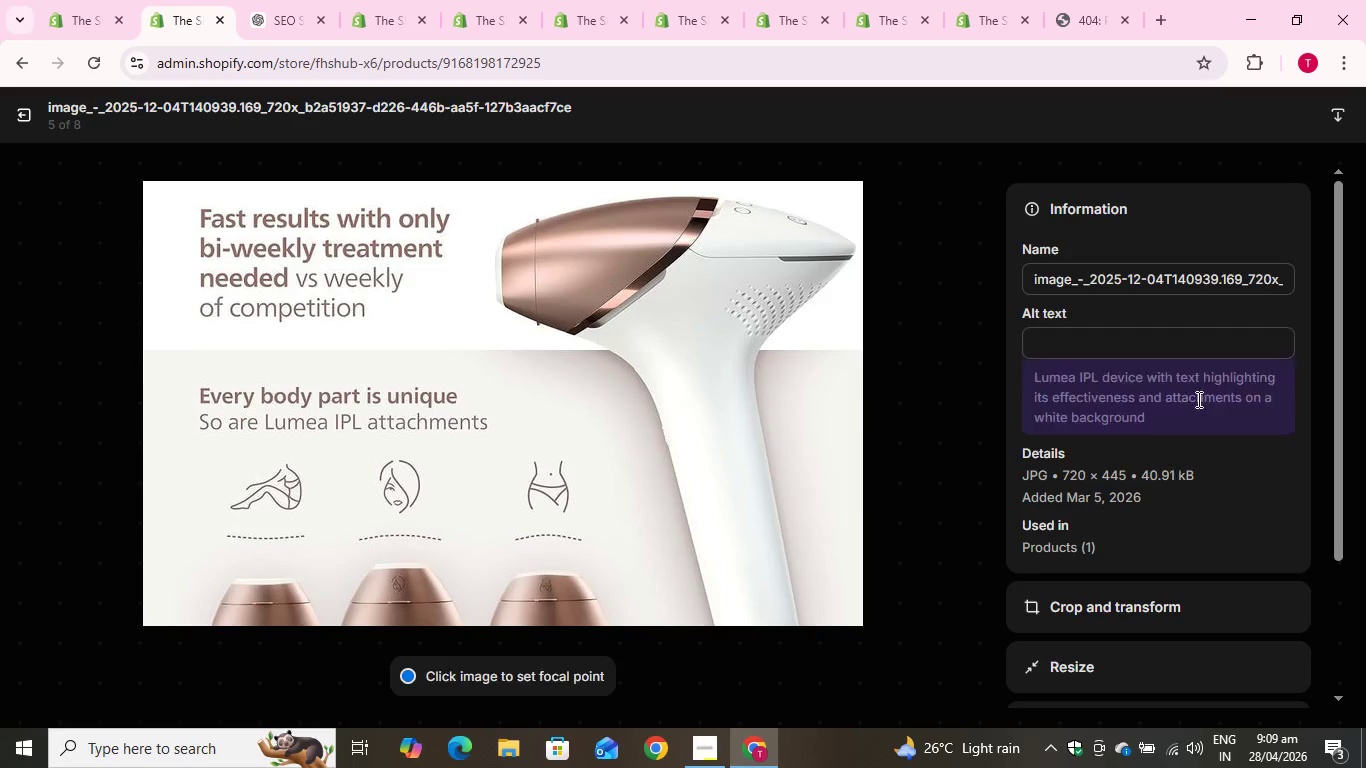 
left_click([1119, 331])
 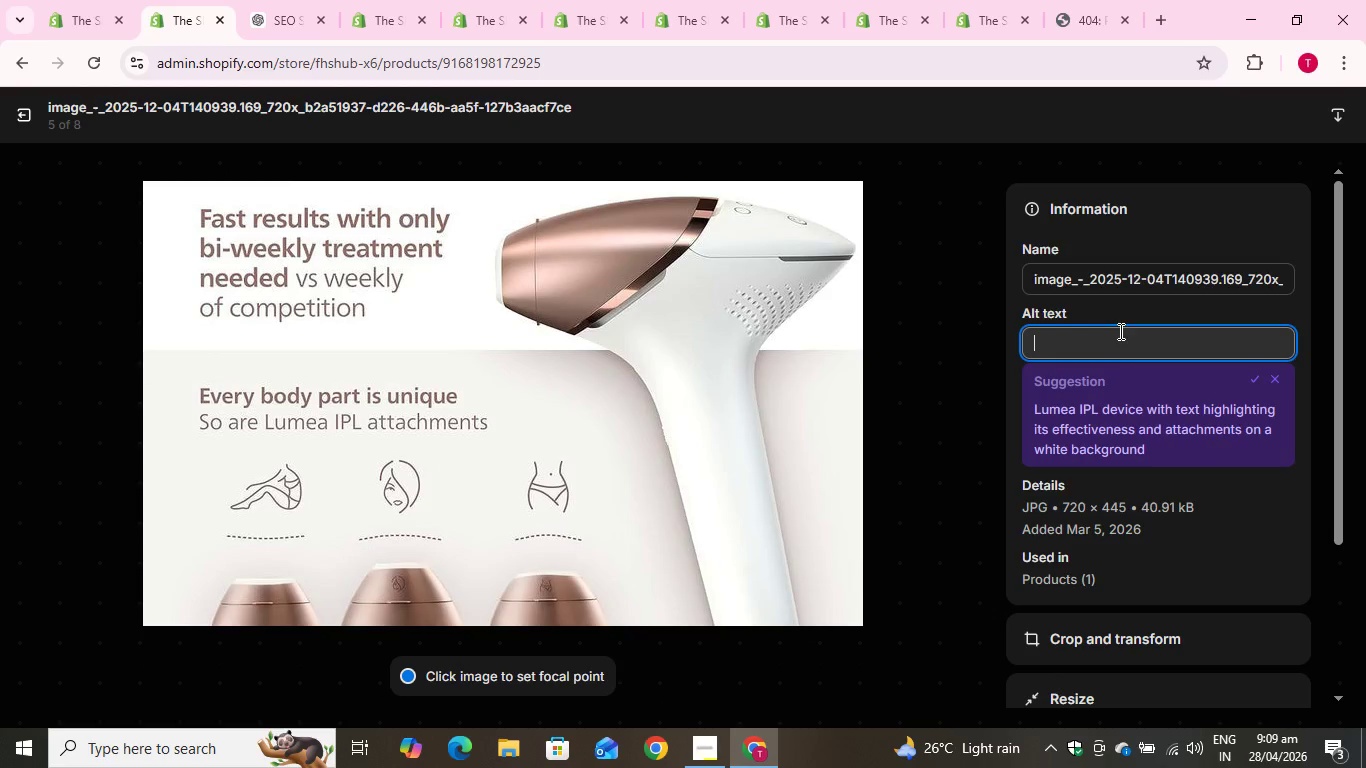 
key(Control+V)
 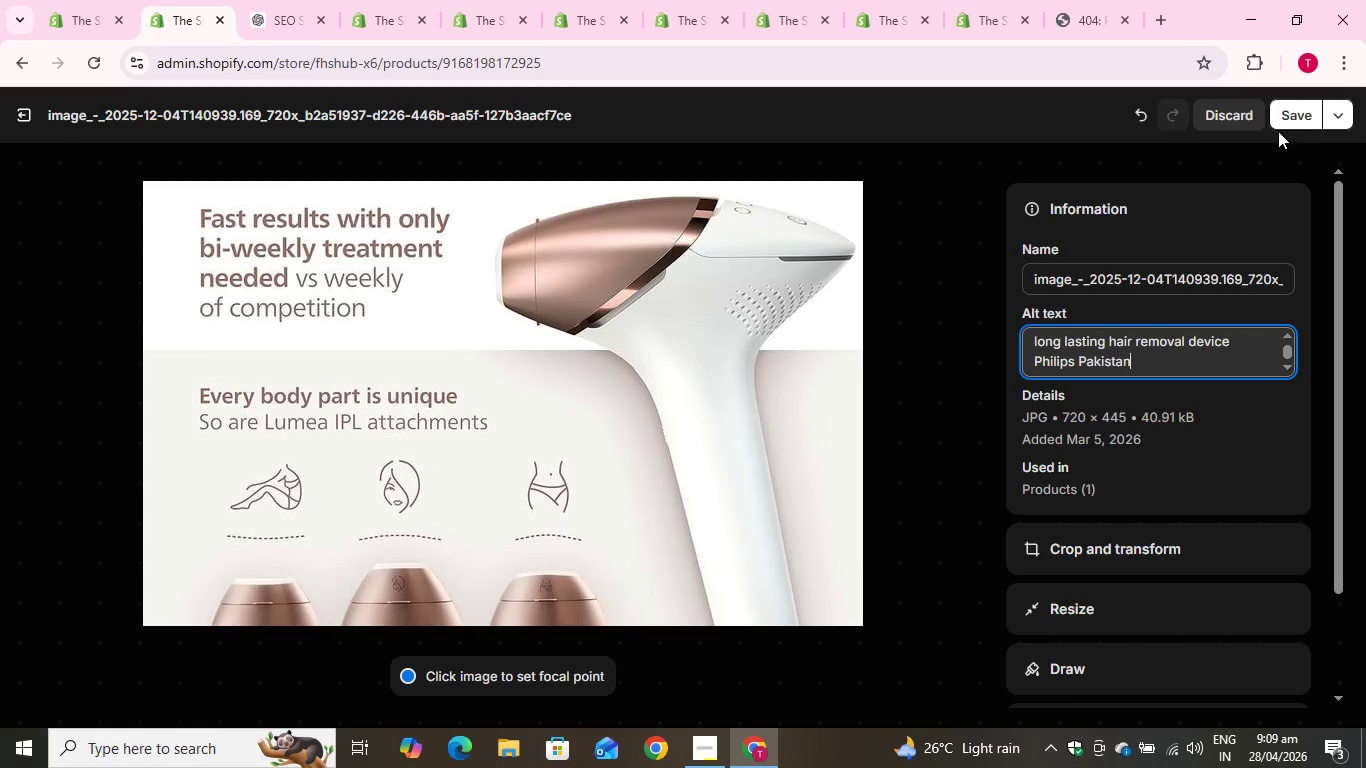 
left_click([1286, 116])
 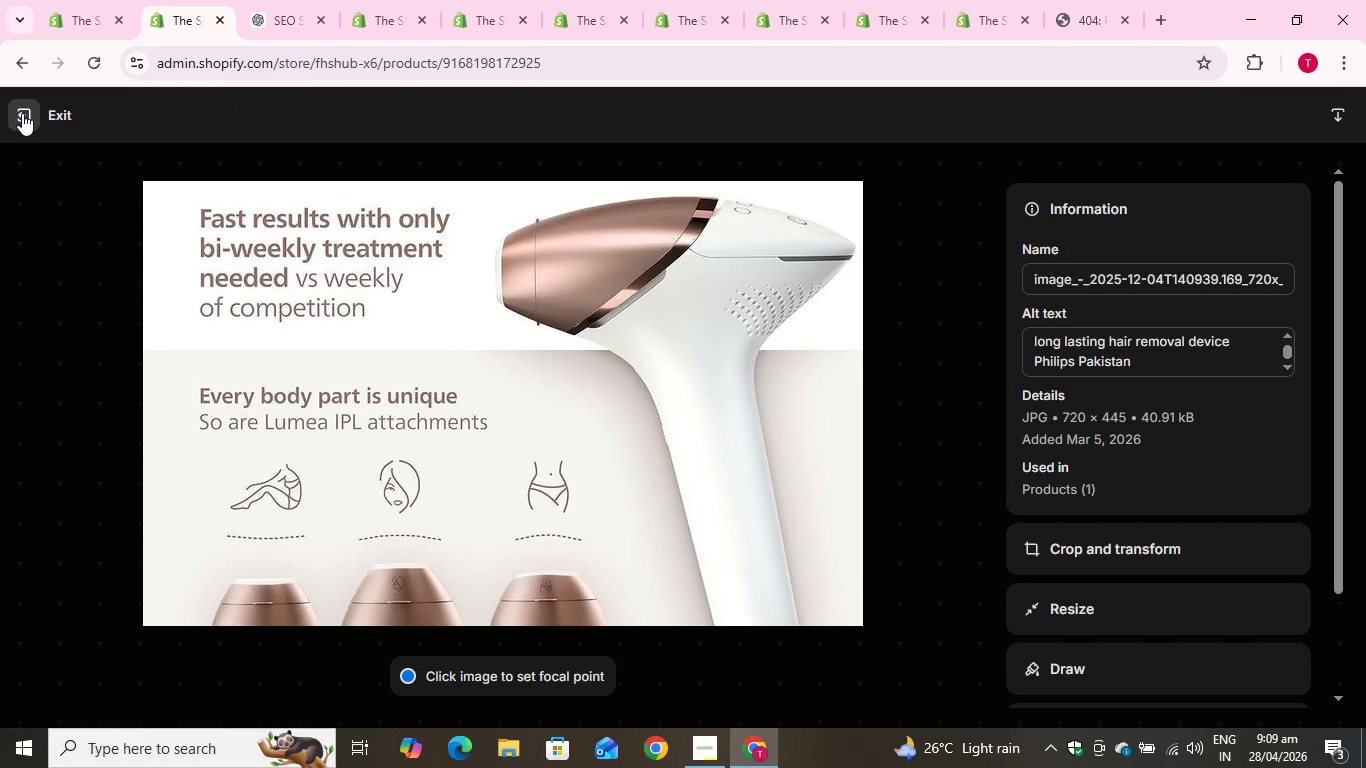 
left_click([22, 113])
 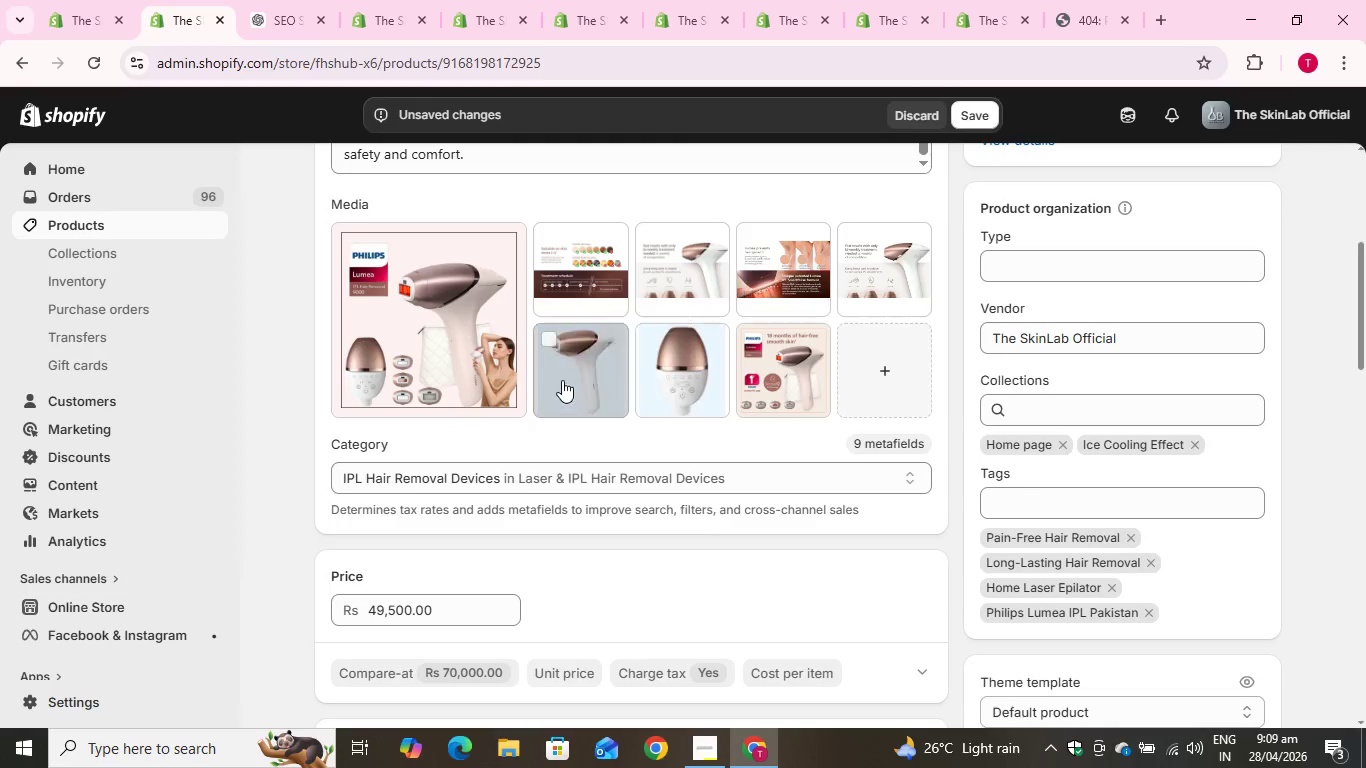 
left_click([564, 379])
 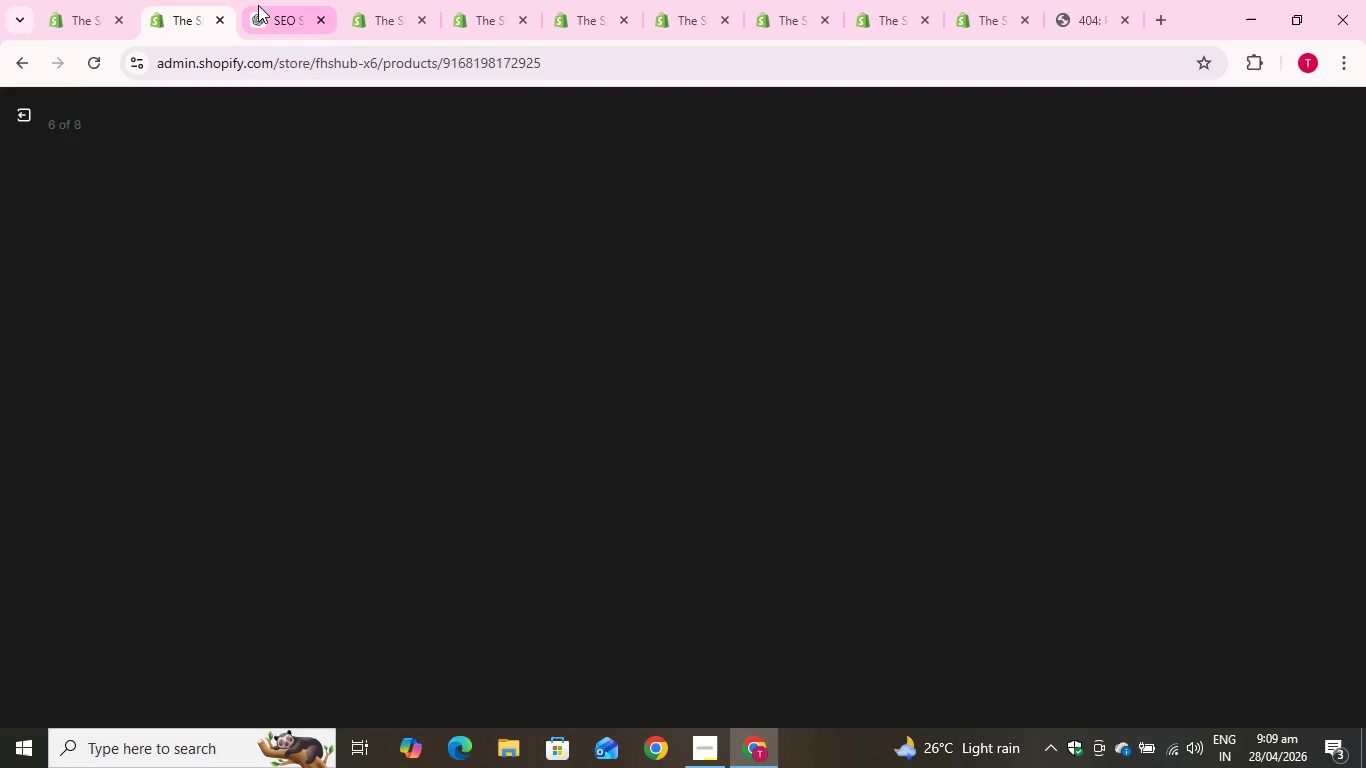 
left_click([261, 5])
 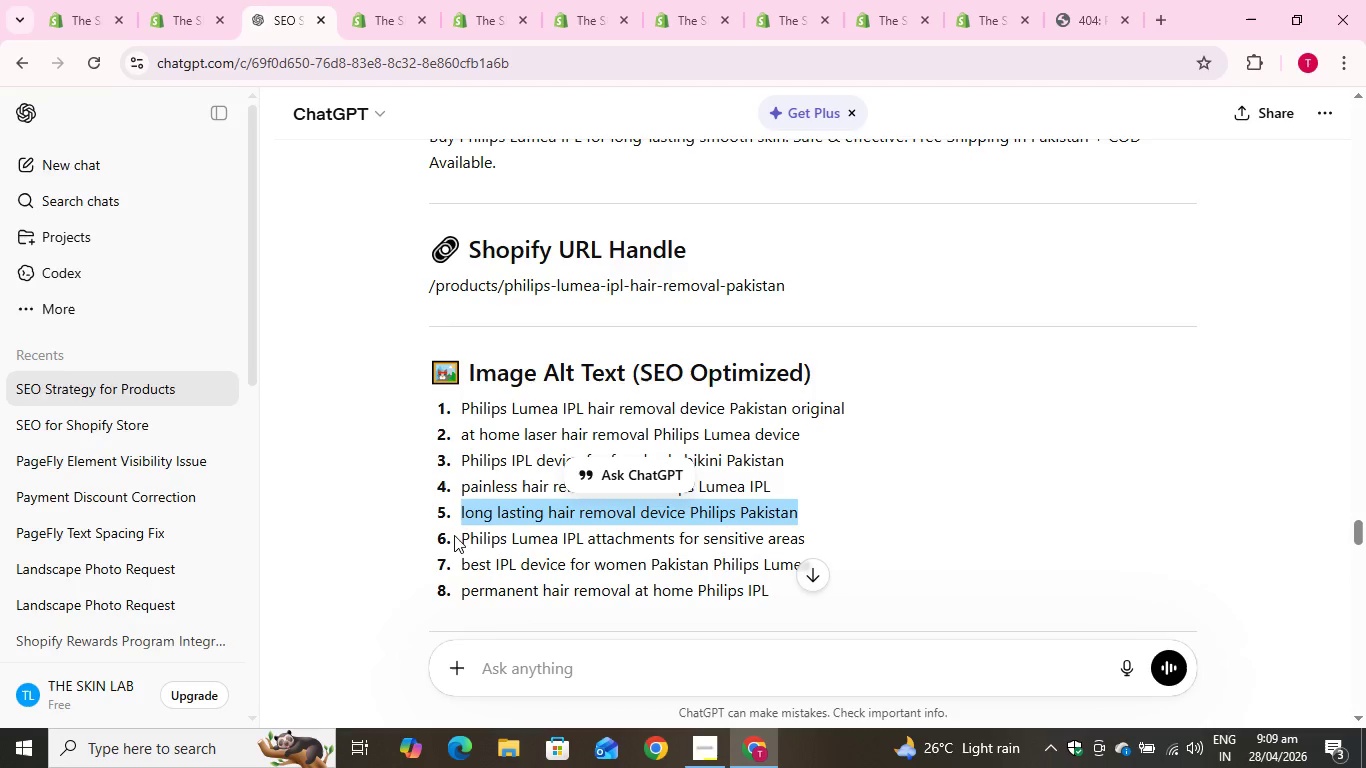 
left_click_drag(start_coordinate=[454, 535], to_coordinate=[835, 534])
 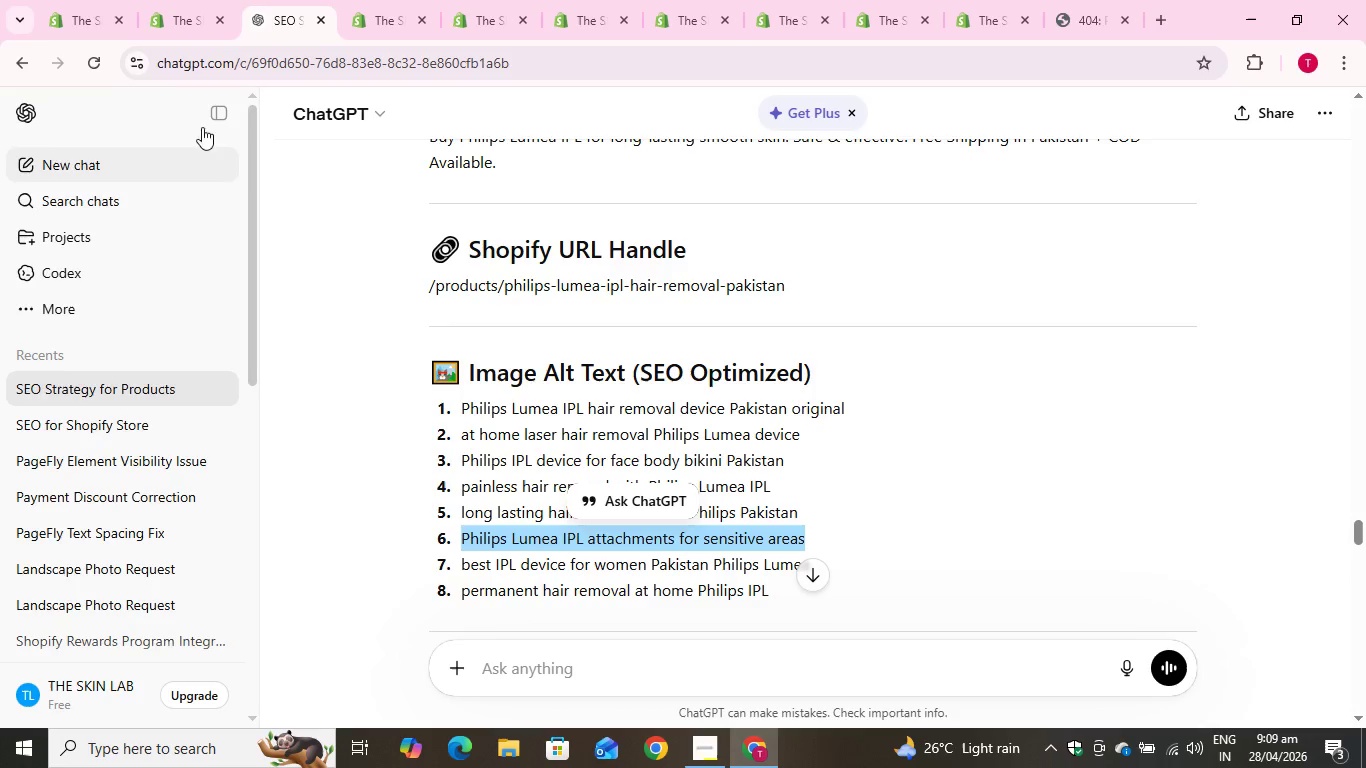 
key(Control+C)
 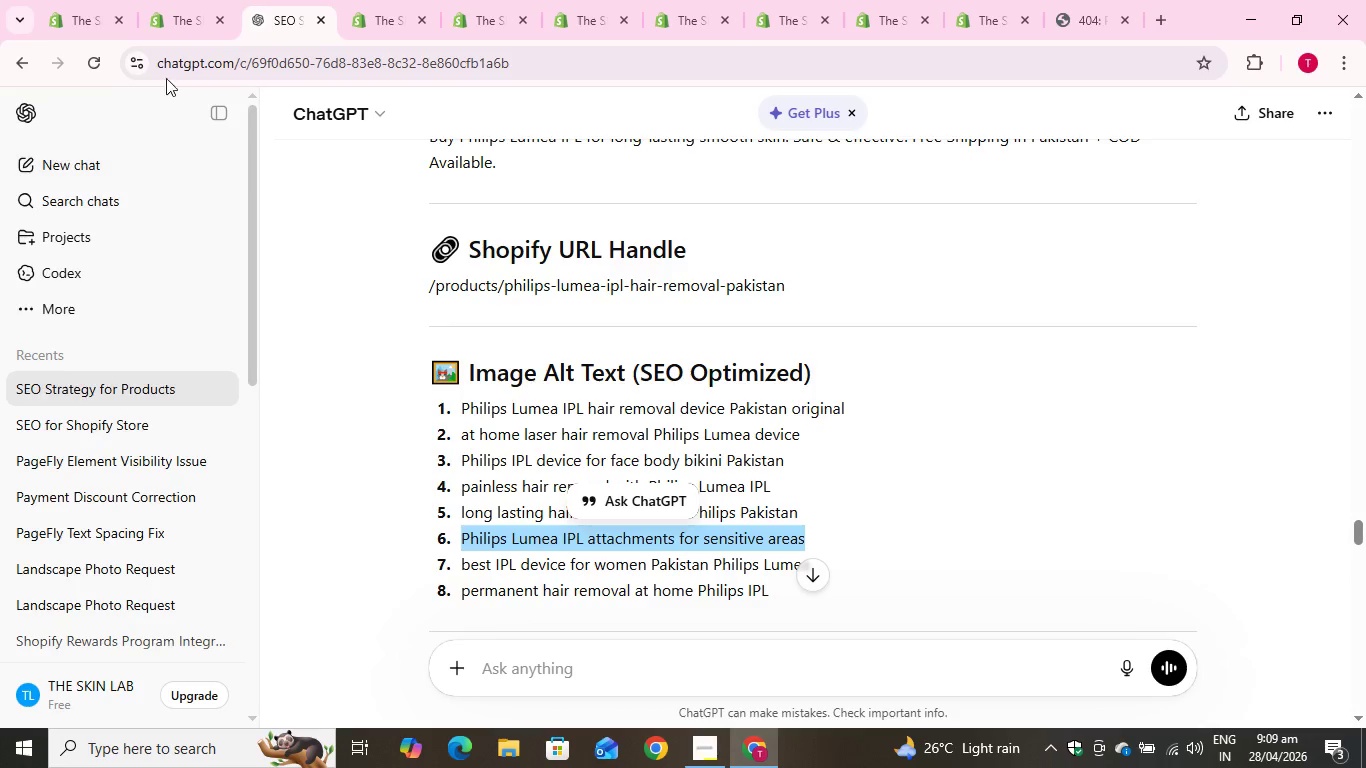 
key(Control+C)
 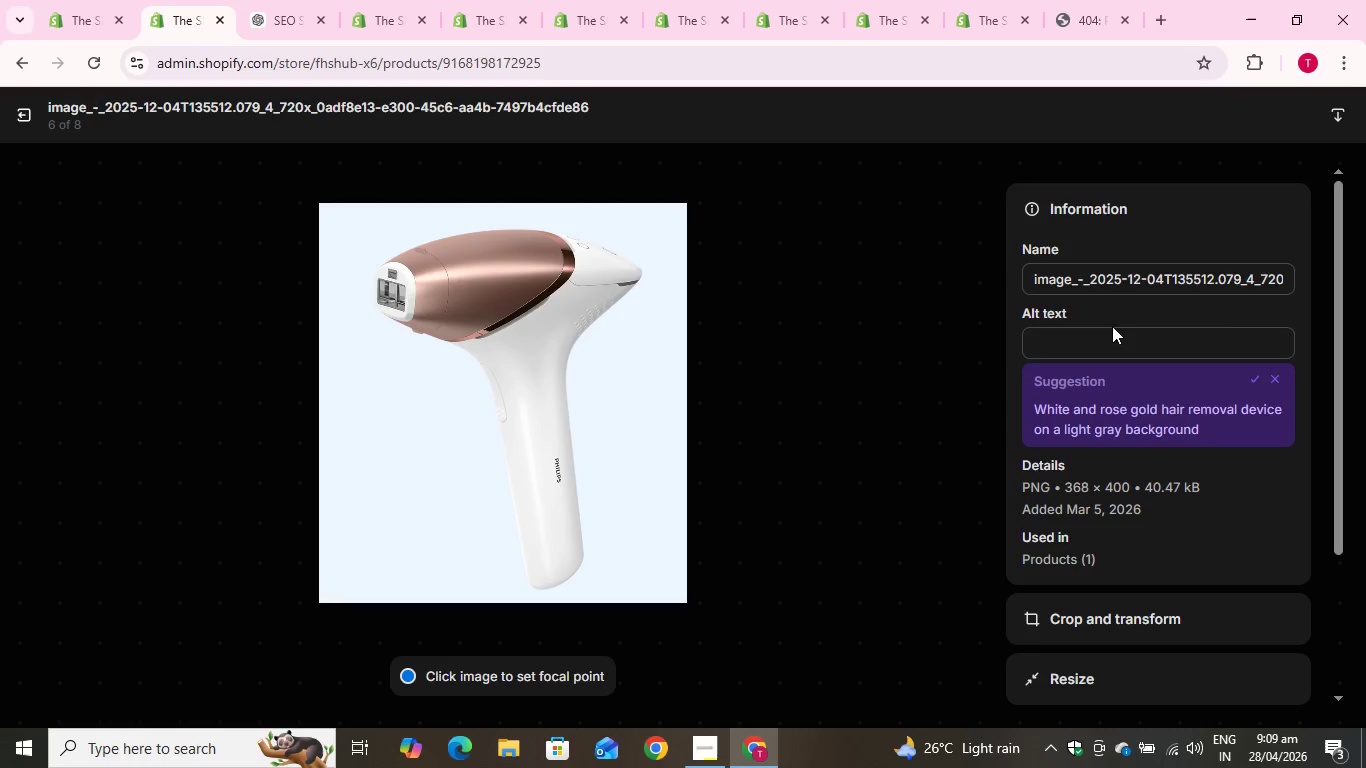 
left_click([1112, 332])
 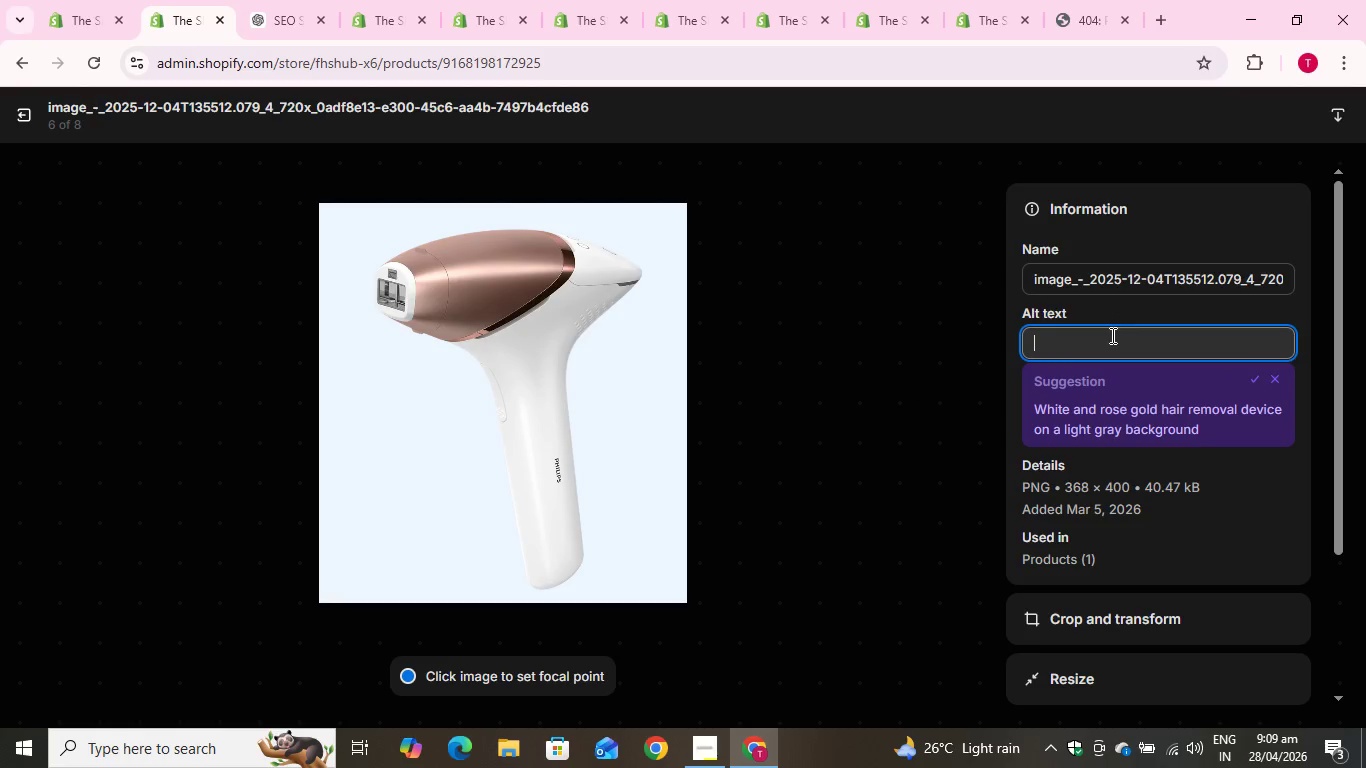 
key(Control+V)
 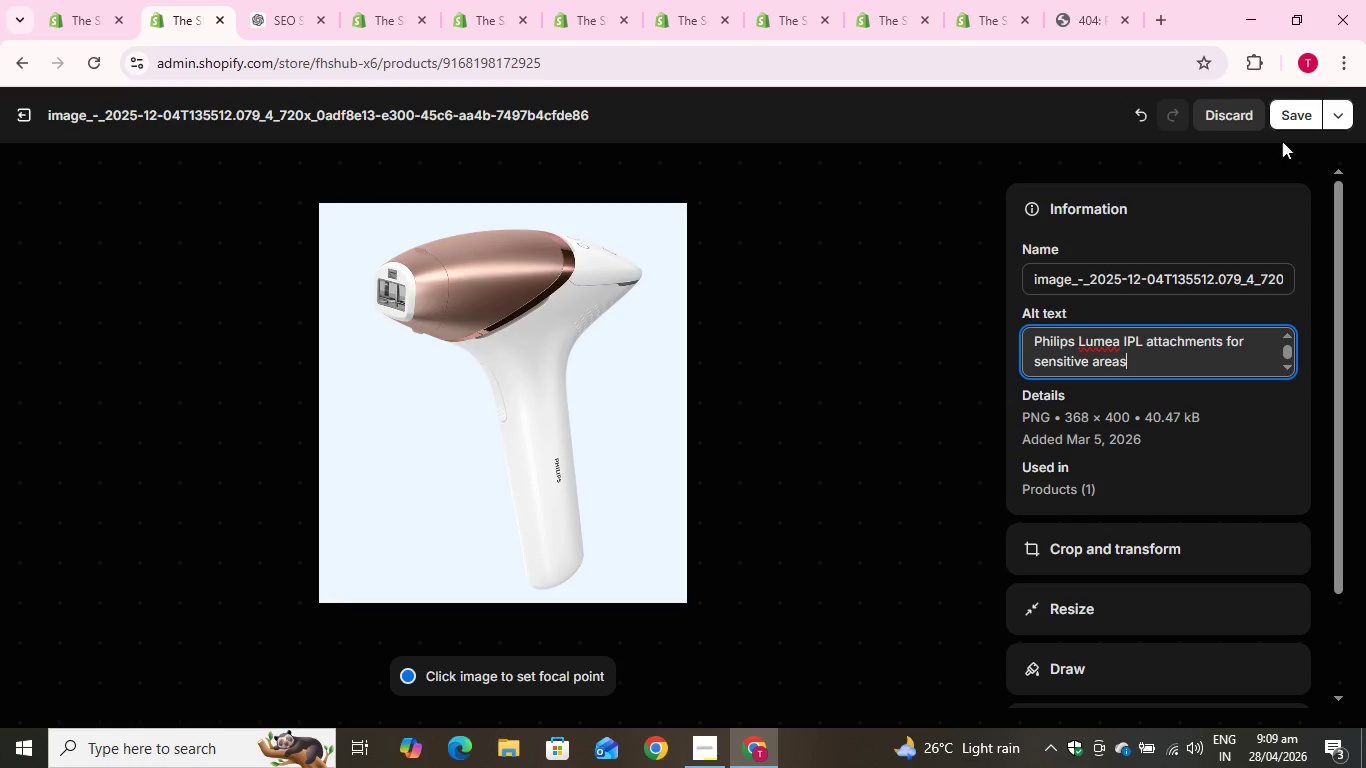 
left_click([1293, 102])
 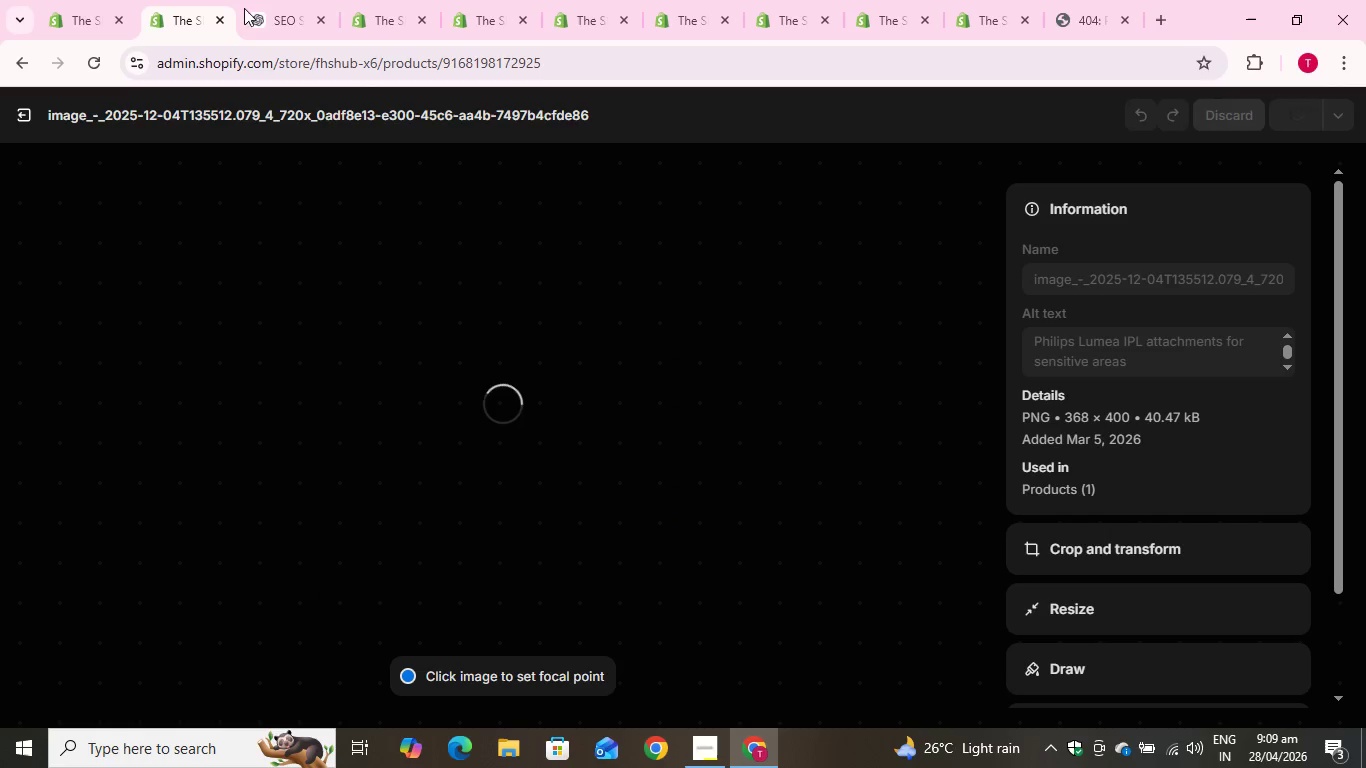 
left_click([274, 6])
 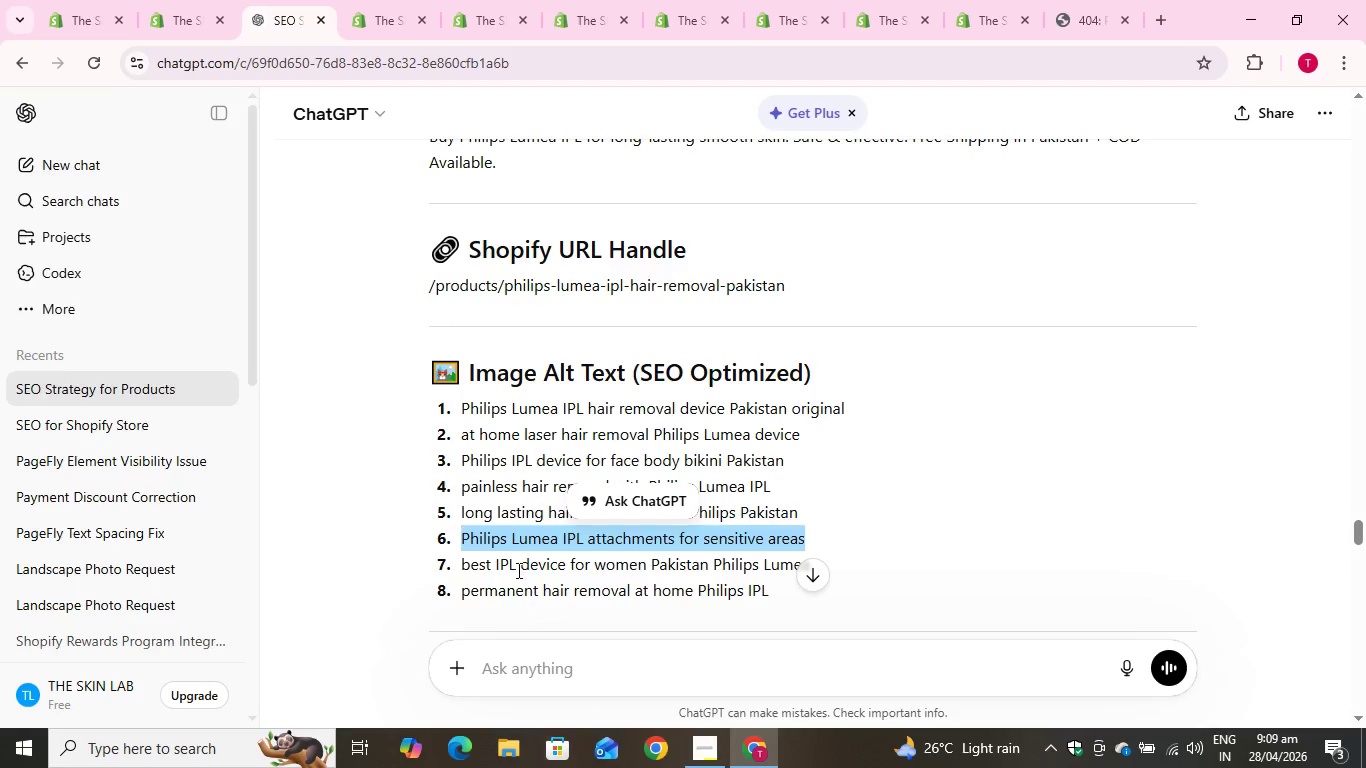 
left_click([517, 570])
 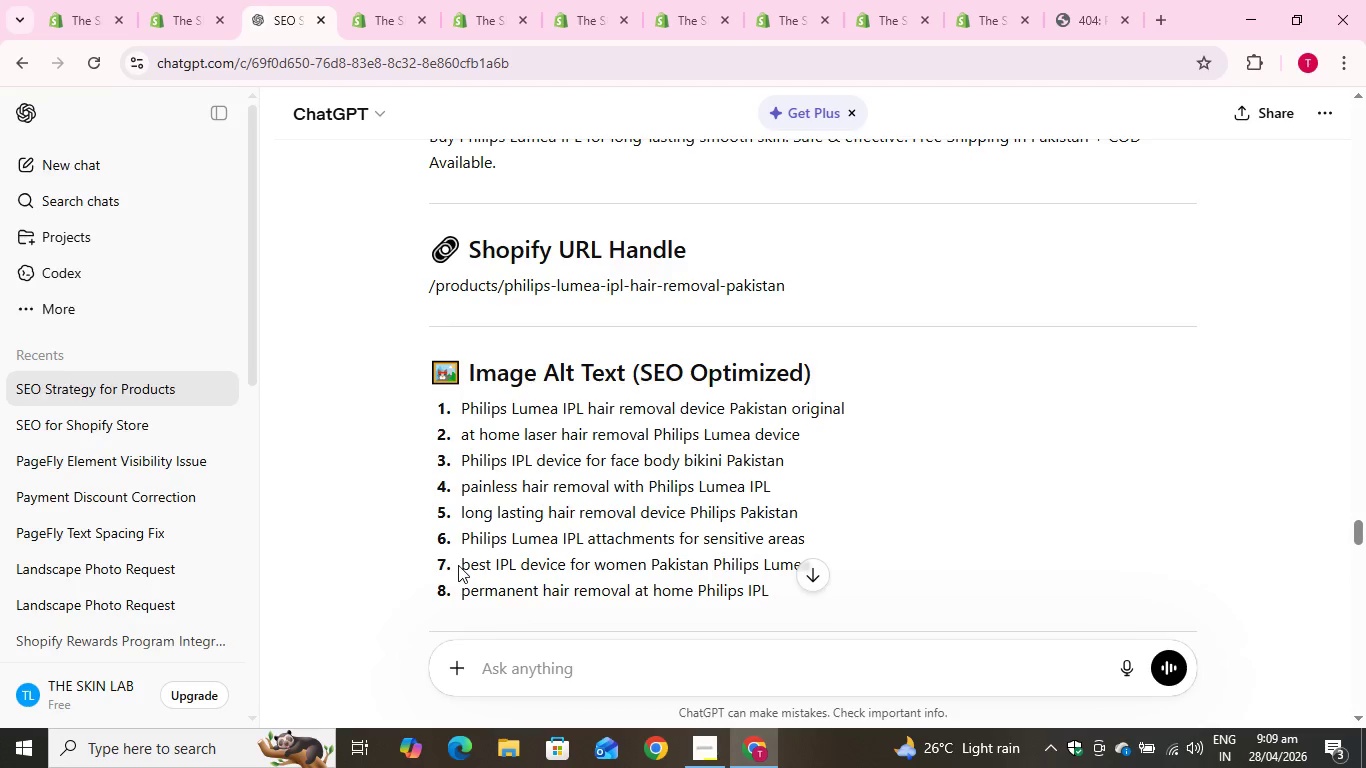 
left_click_drag(start_coordinate=[458, 565], to_coordinate=[935, 565])
 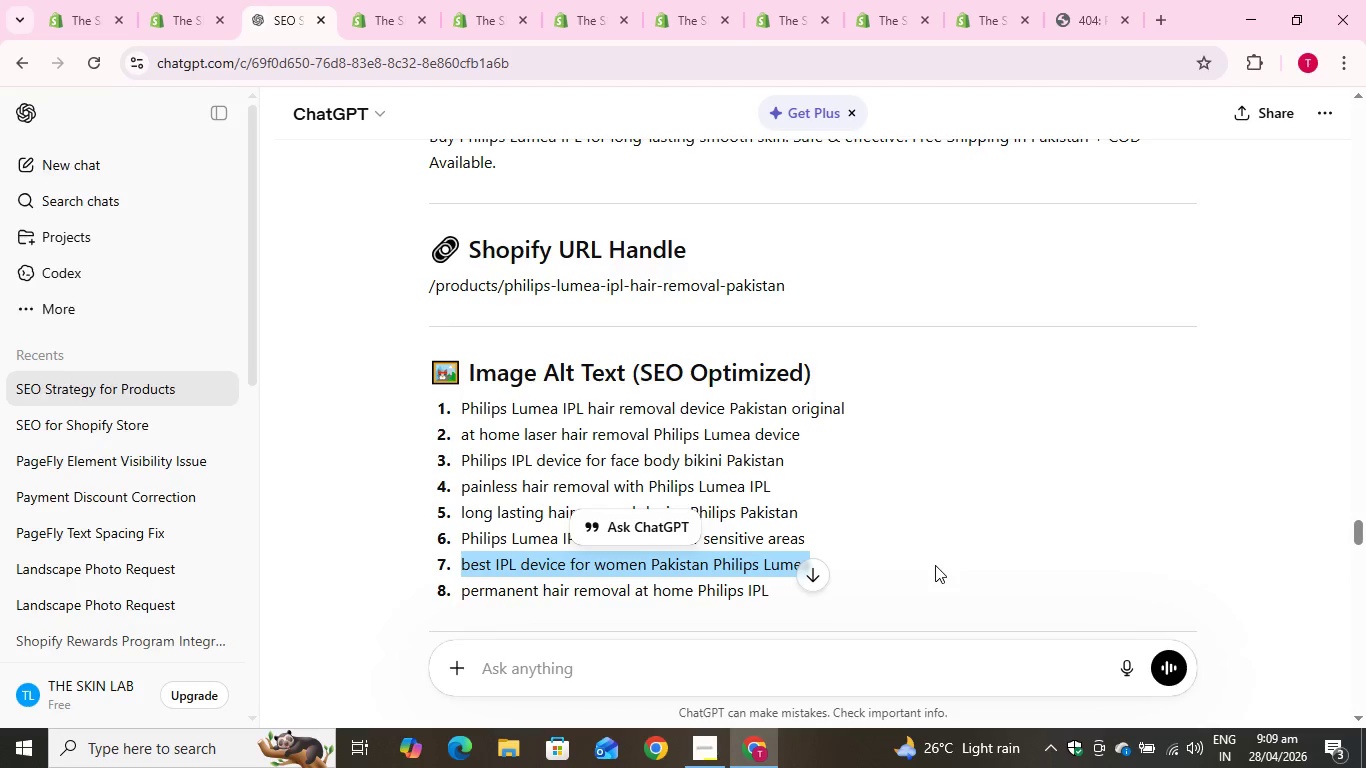 
key(Control+C)
 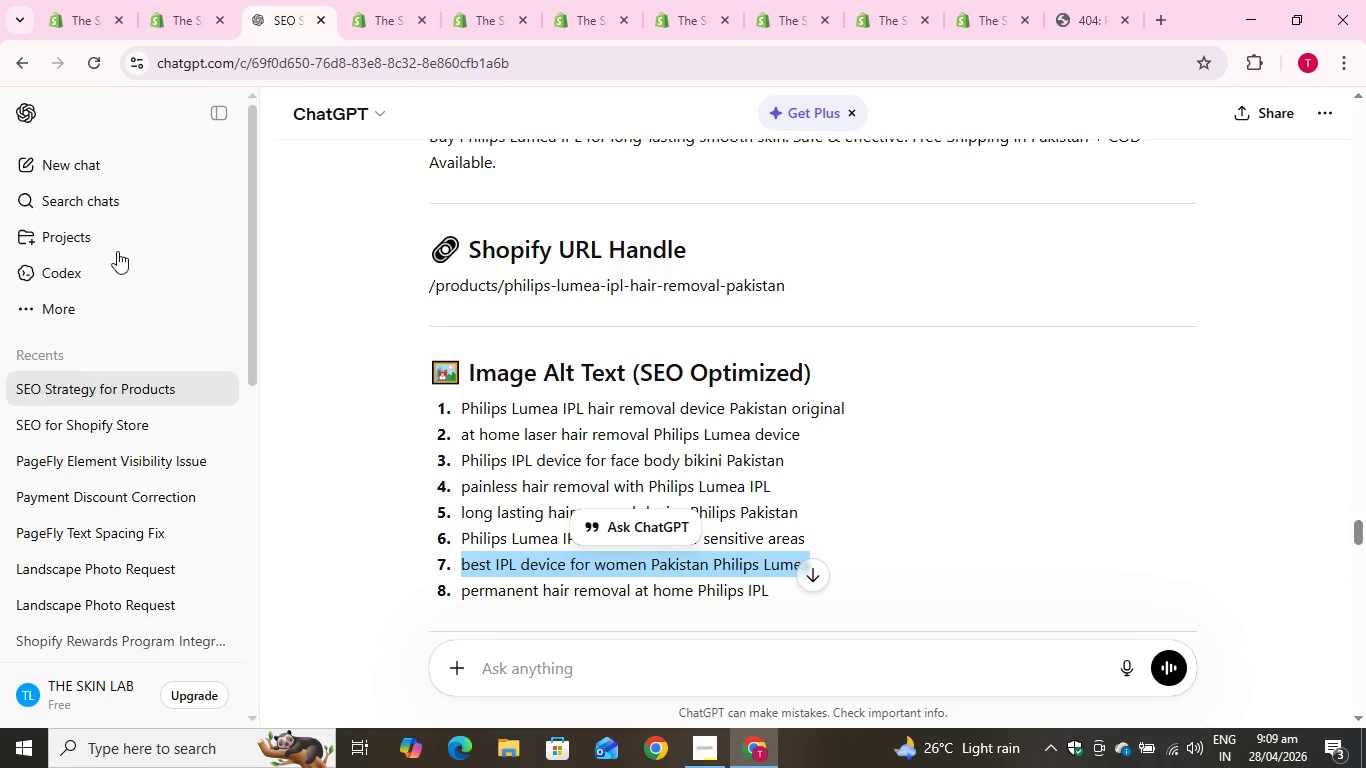 
key(Control+C)
 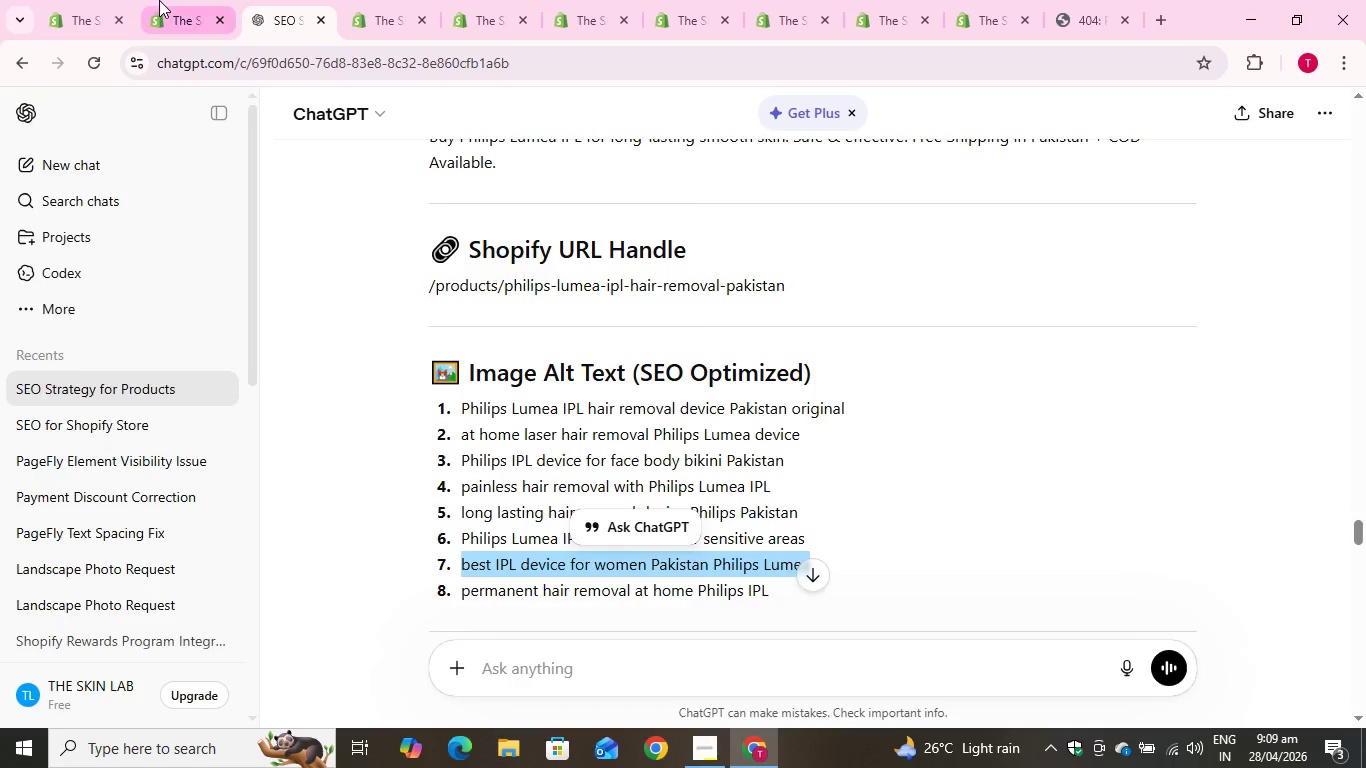 
left_click([162, 0])
 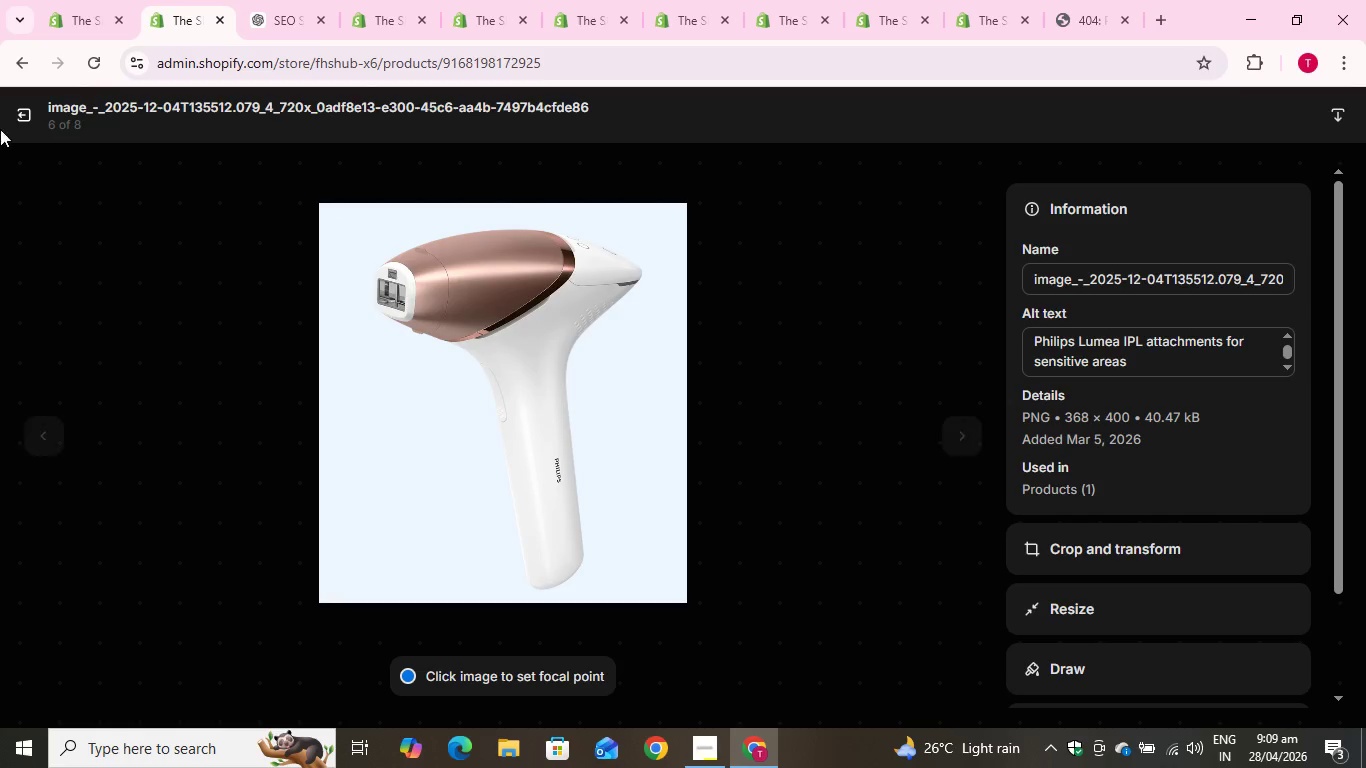 
left_click([30, 114])
 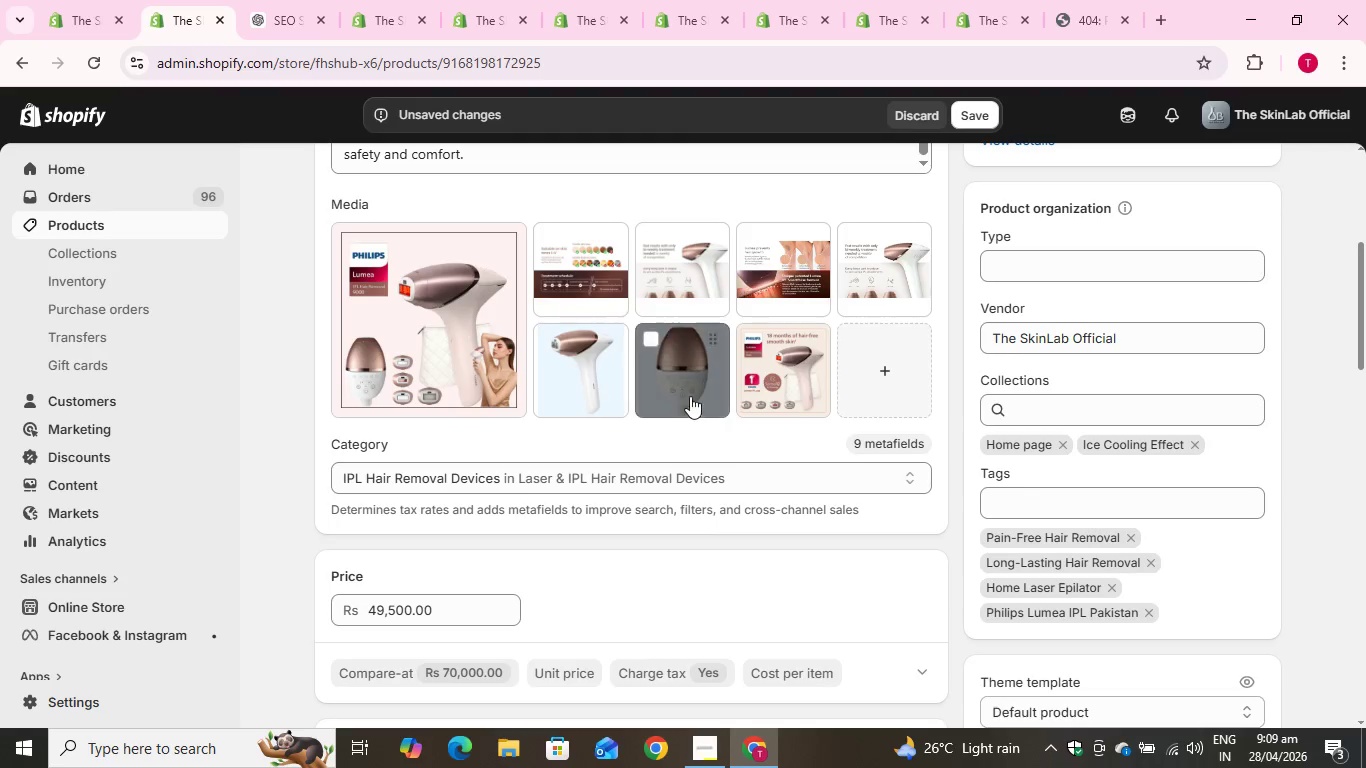 
left_click([675, 389])
 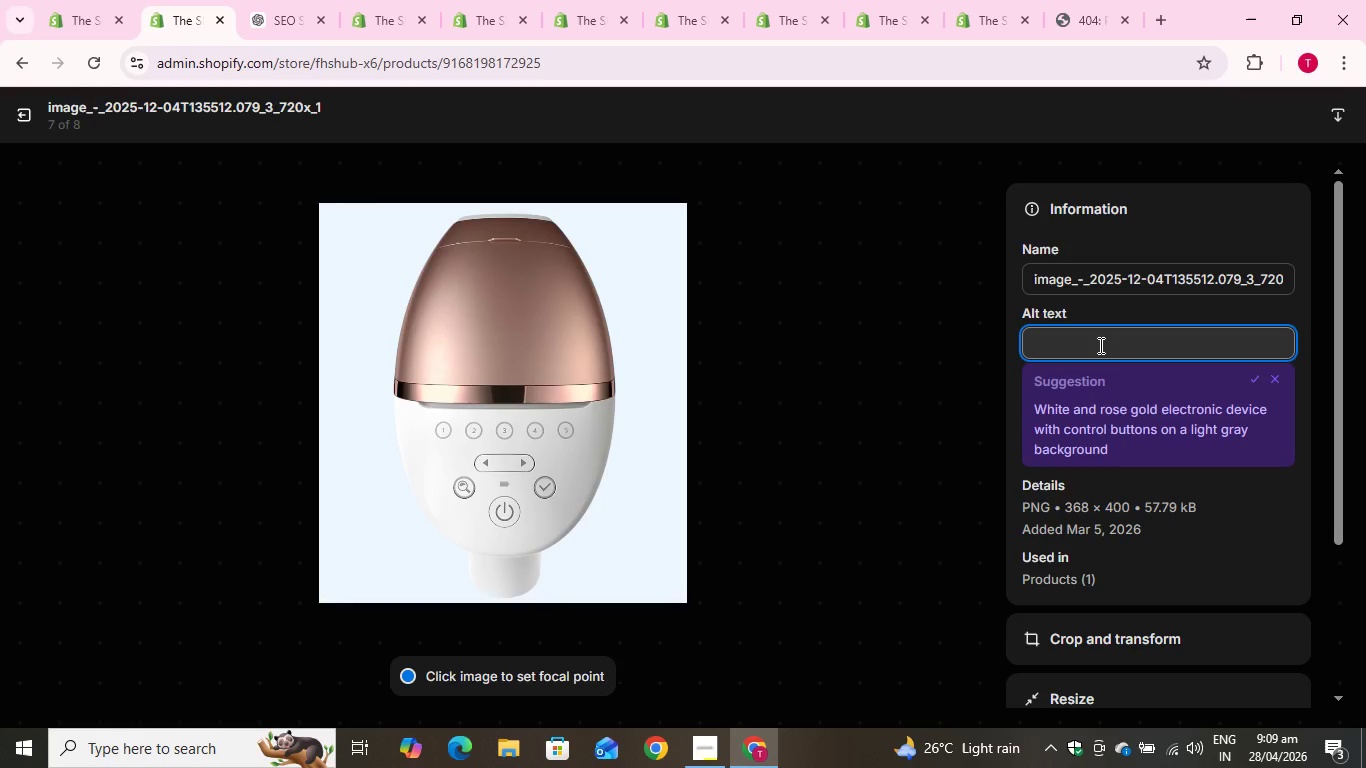 
key(Control+V)
 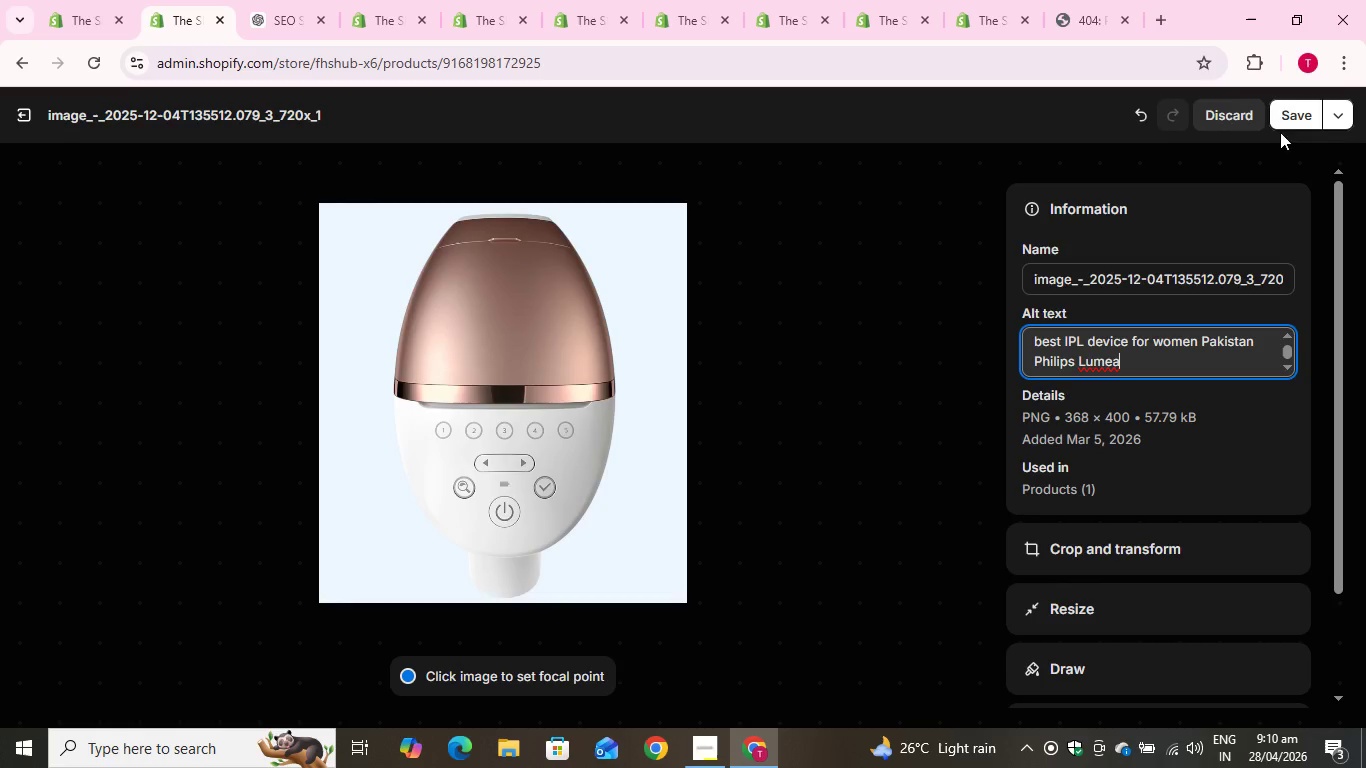 
left_click([1280, 115])
 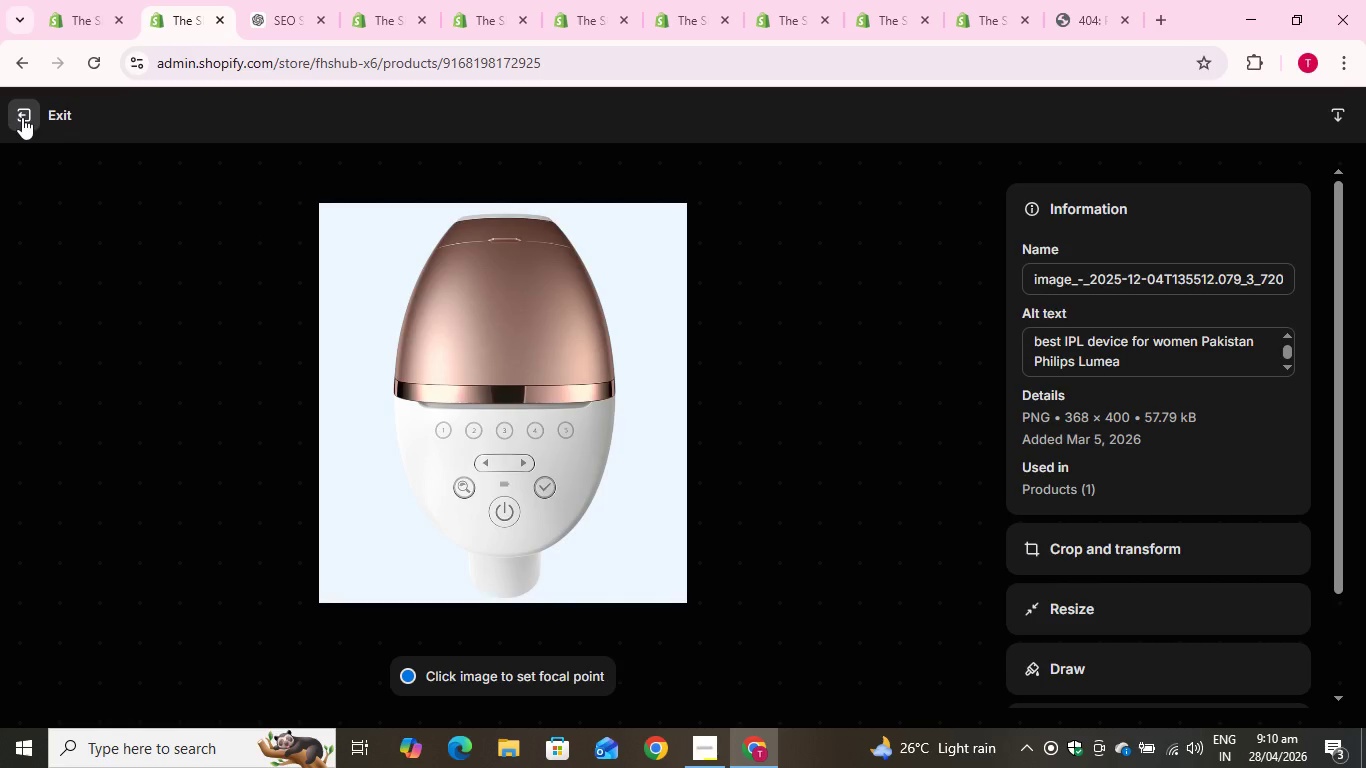 
left_click([22, 117])
 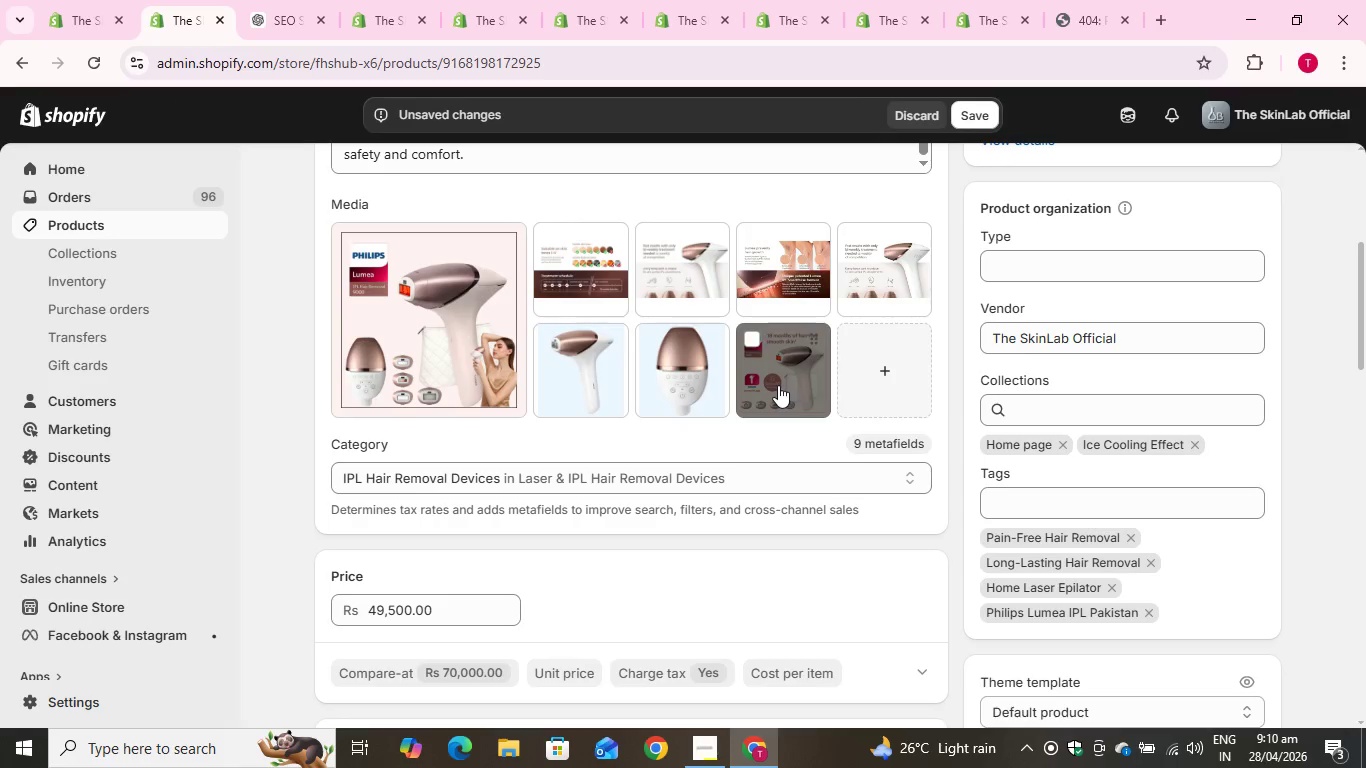 
left_click([778, 385])
 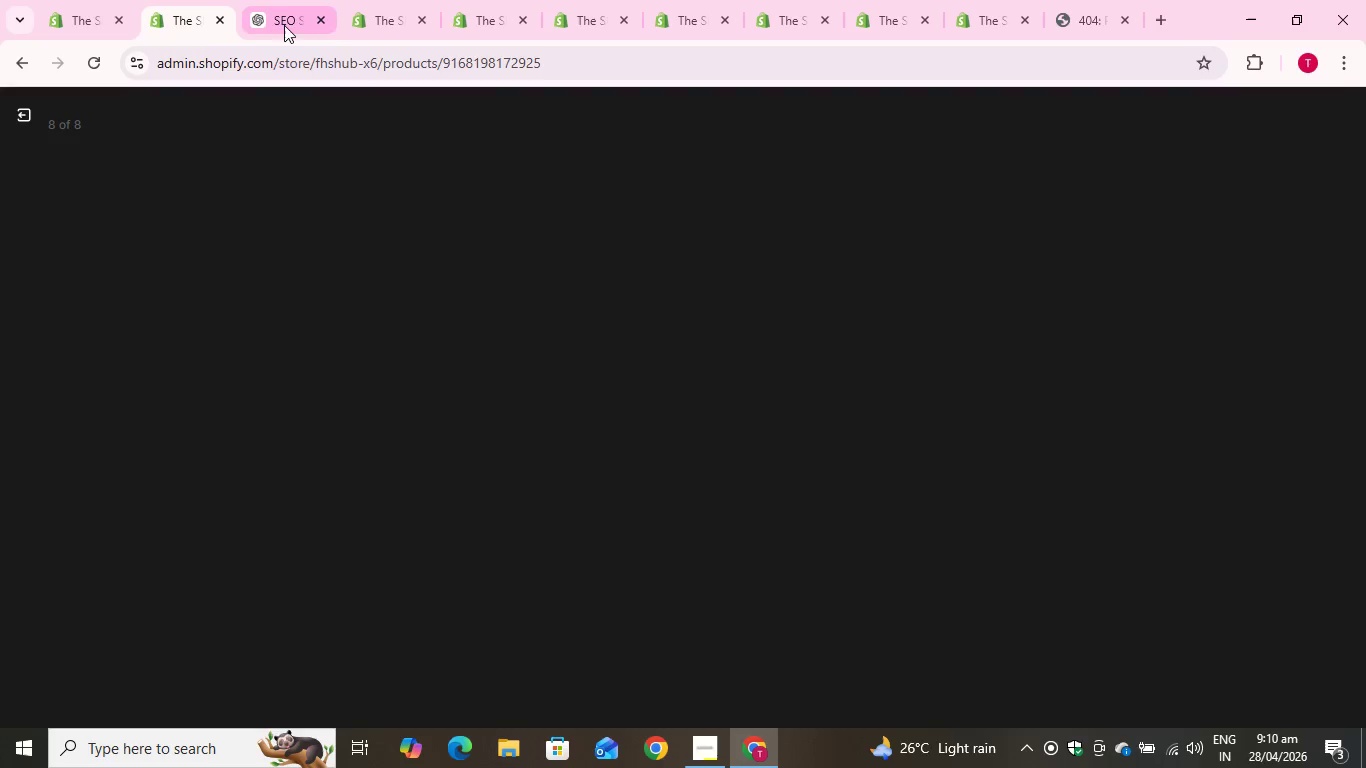 
left_click([284, 12])
 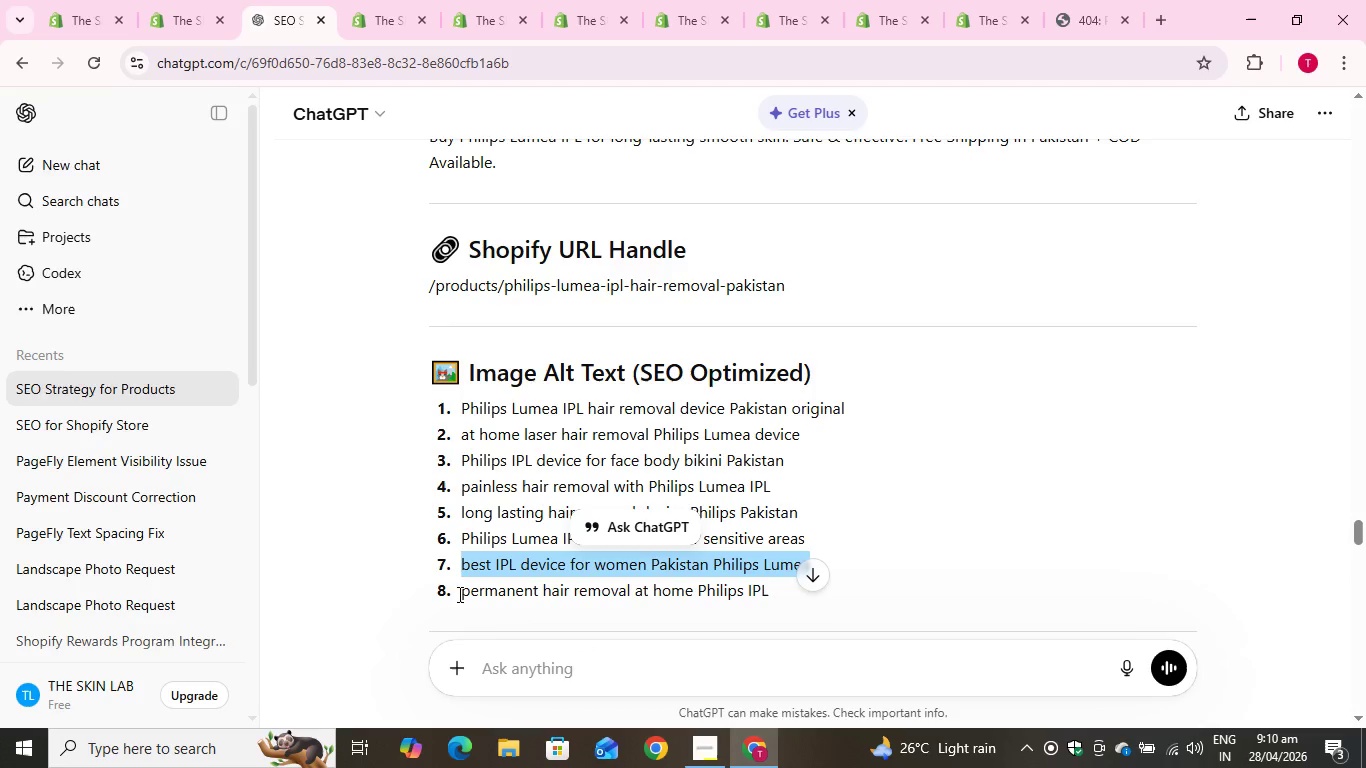 
left_click_drag(start_coordinate=[455, 591], to_coordinate=[814, 610])
 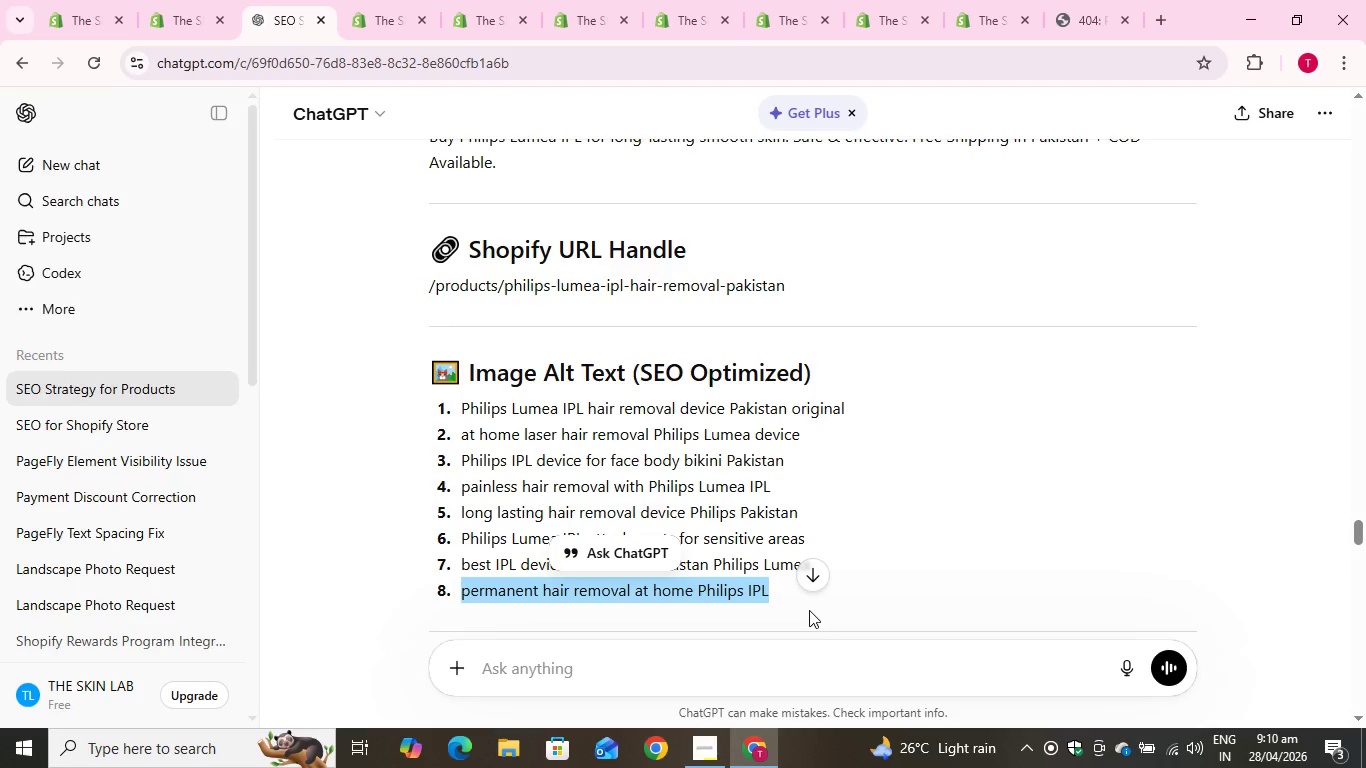 
key(Control+C)
 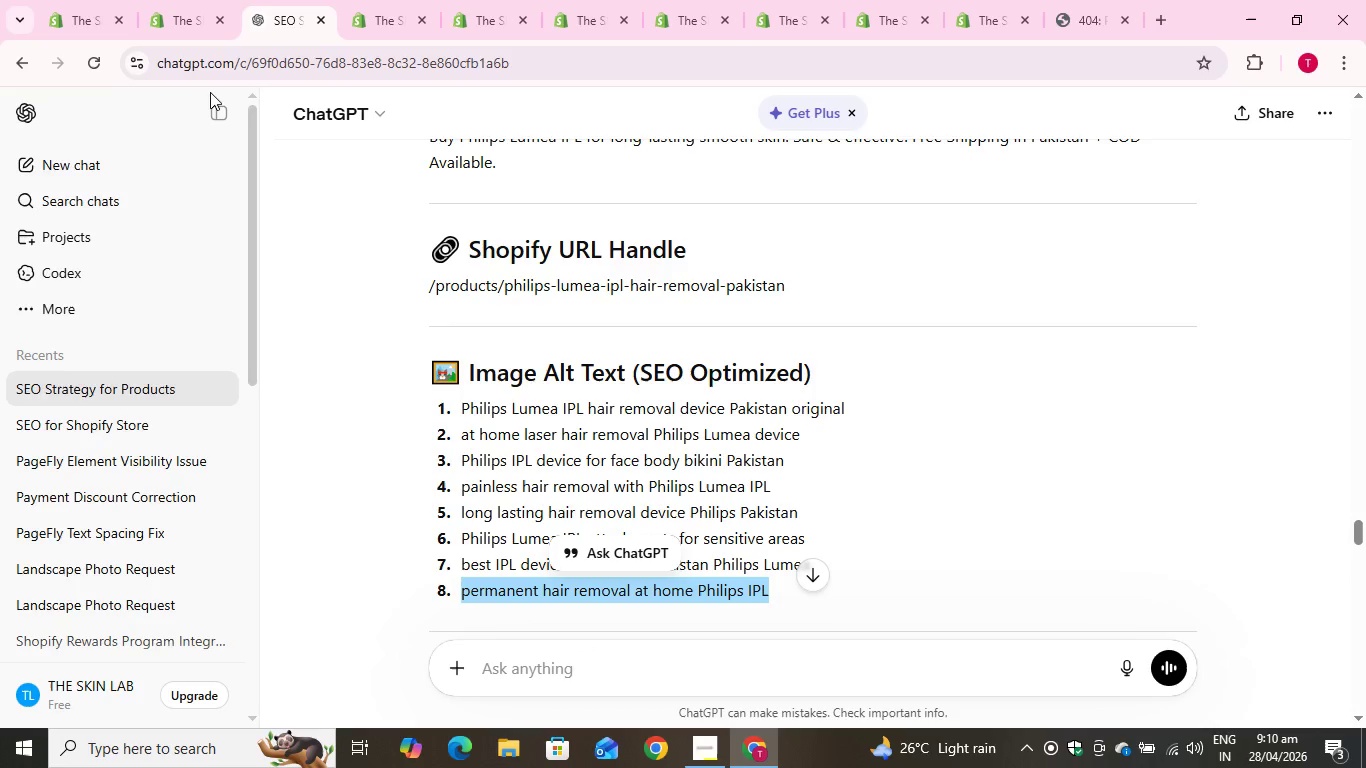 
key(Control+C)
 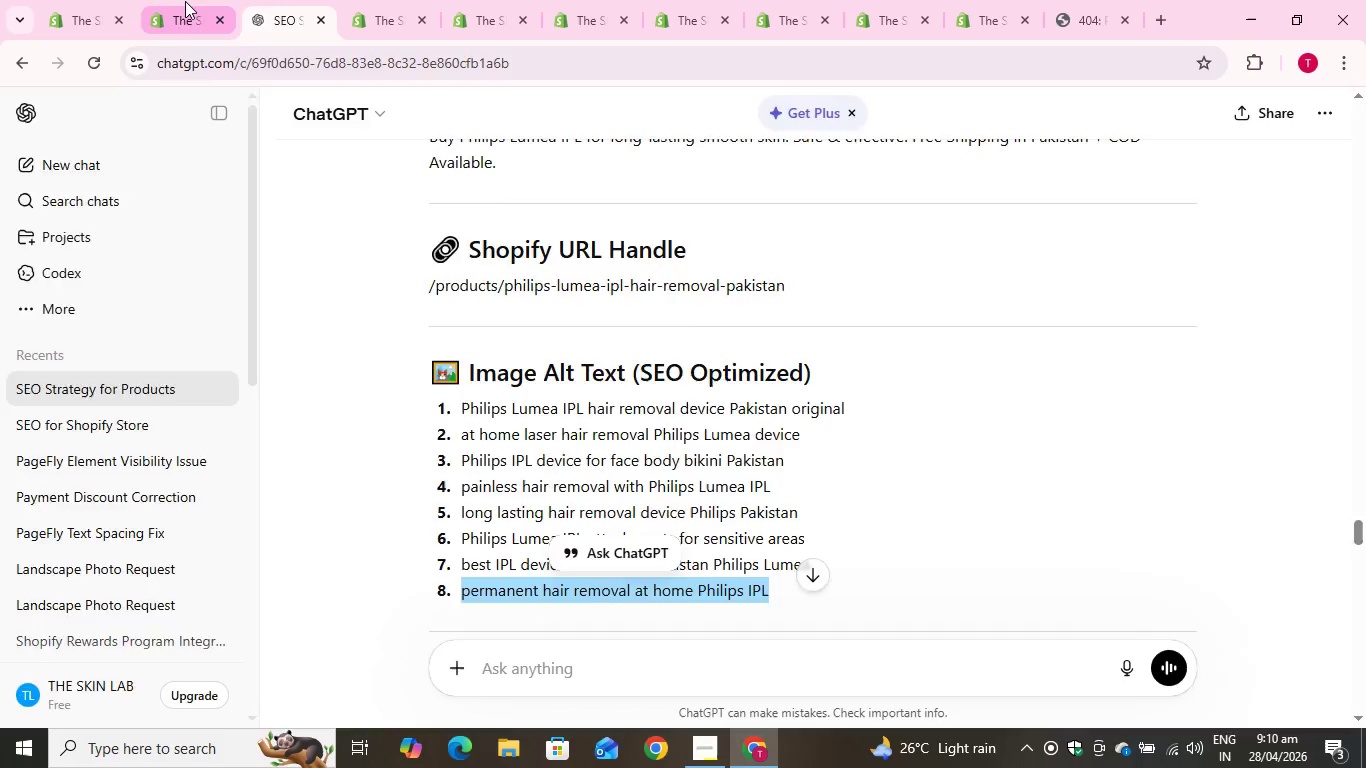 
left_click([185, 1])
 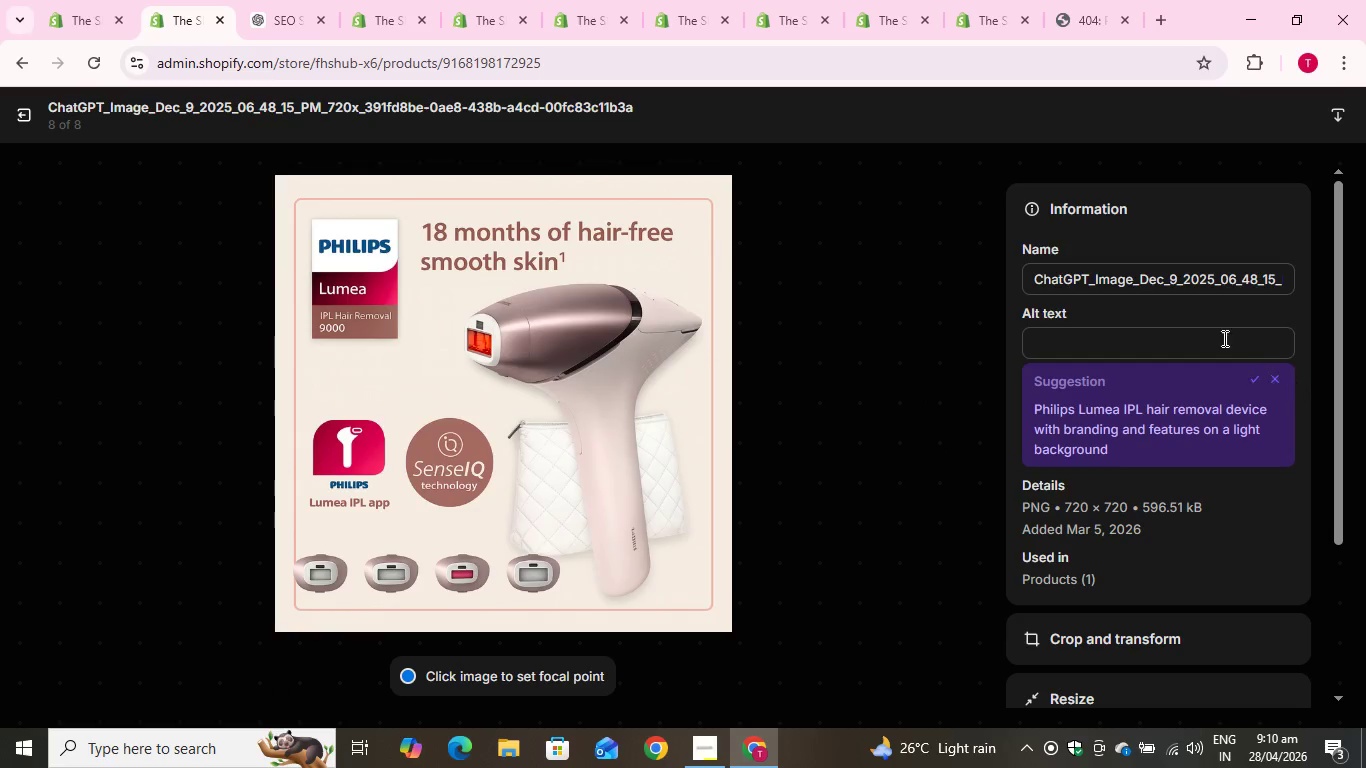 
left_click([1198, 343])
 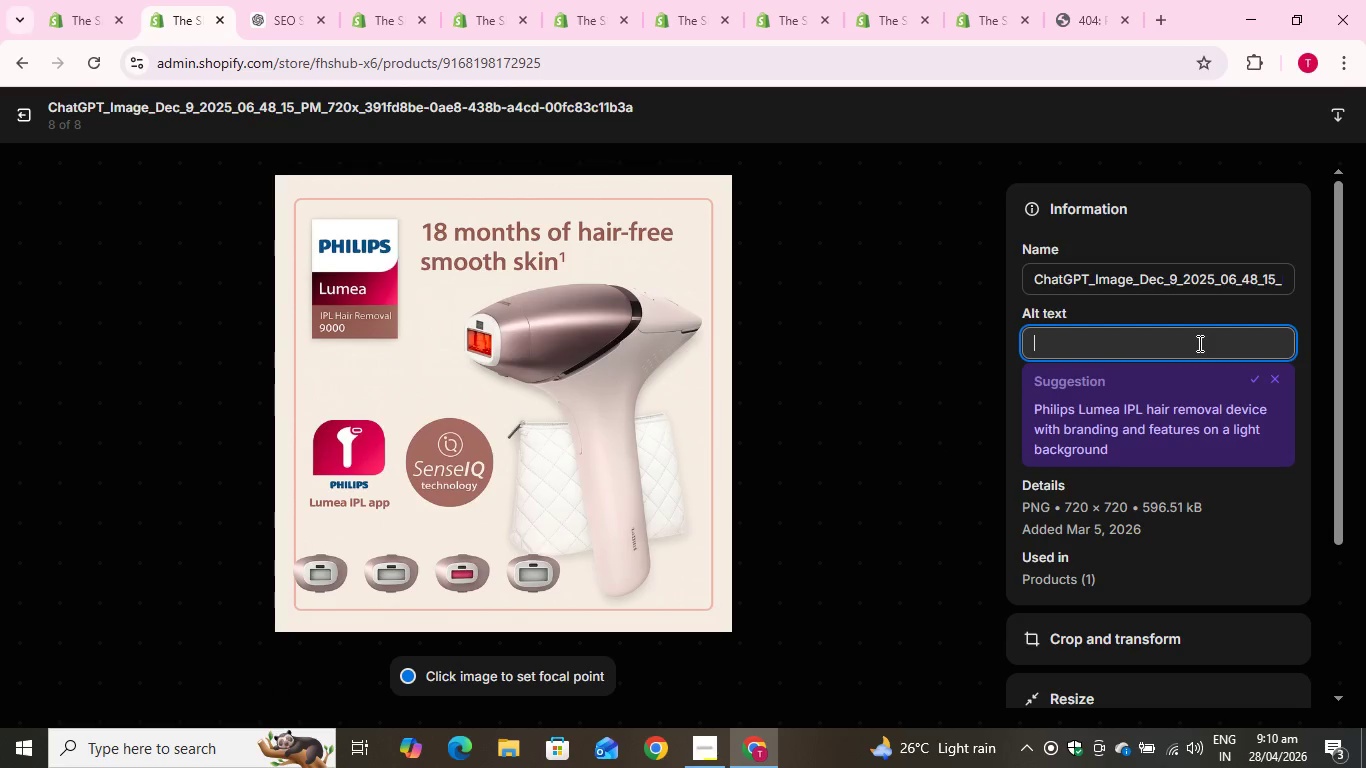 
key(Control+V)
 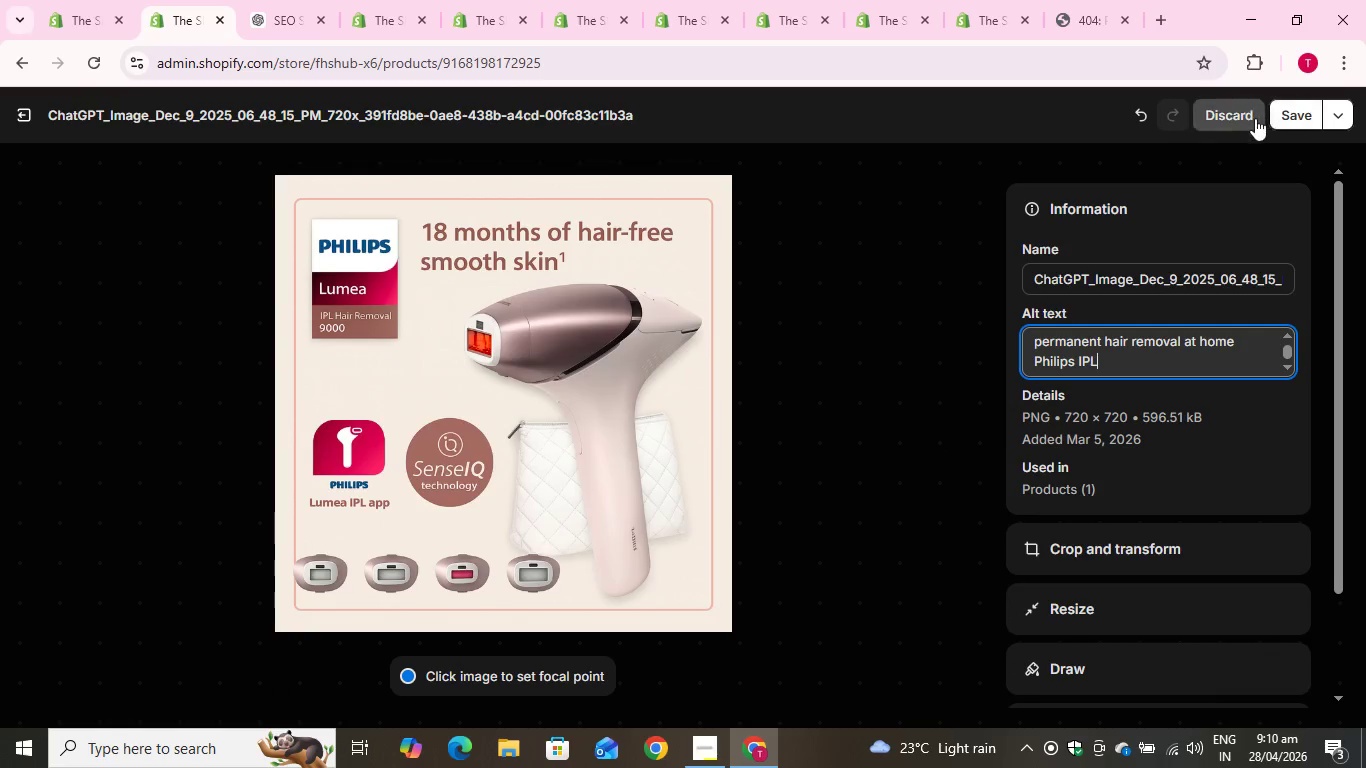 
left_click([1291, 113])
 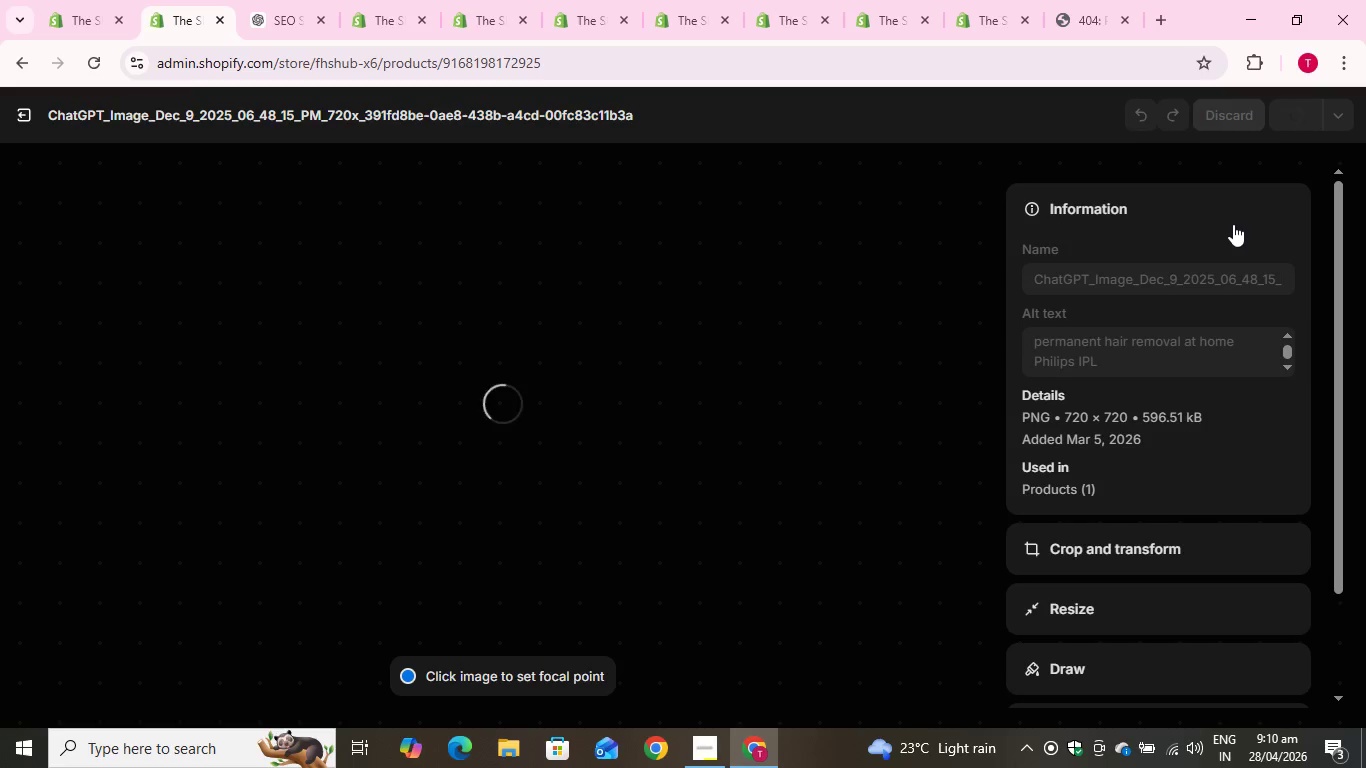 
left_click([1233, 225])
 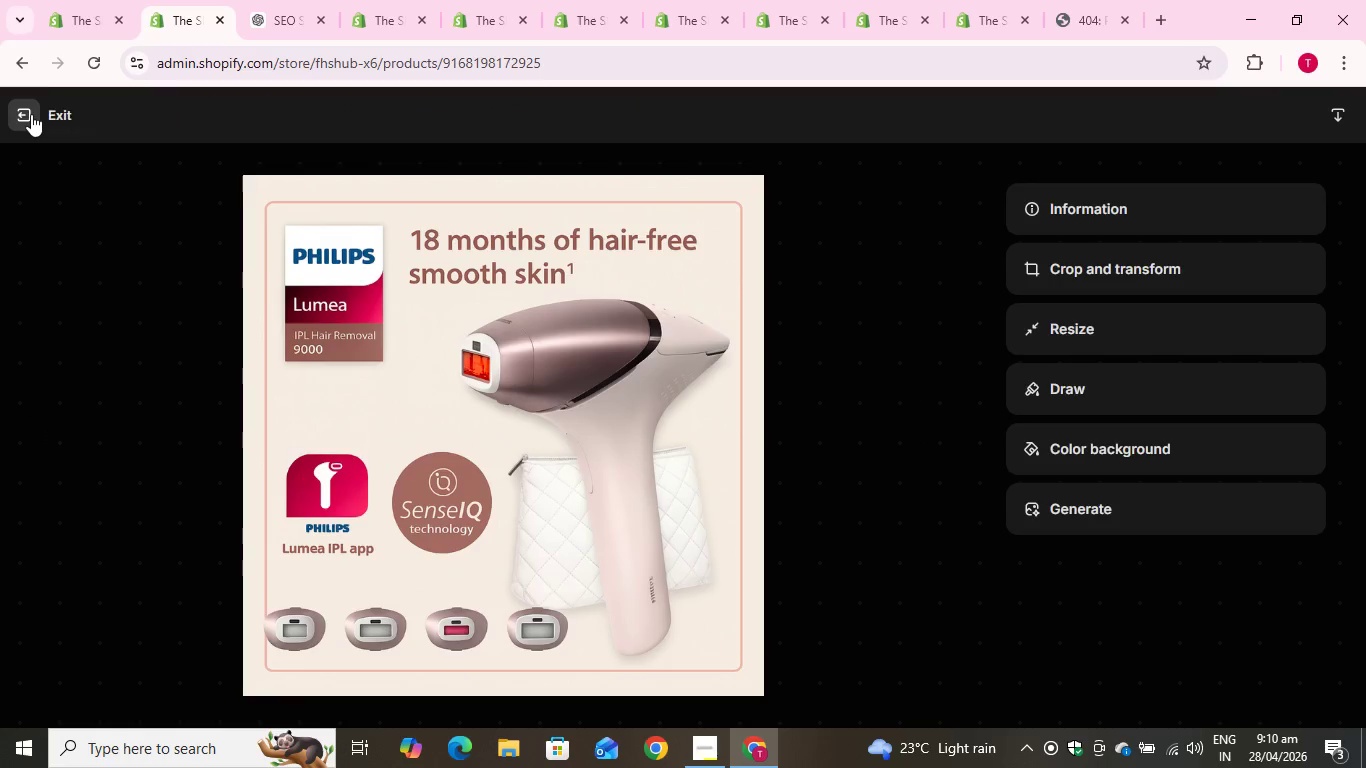 
left_click([31, 114])
 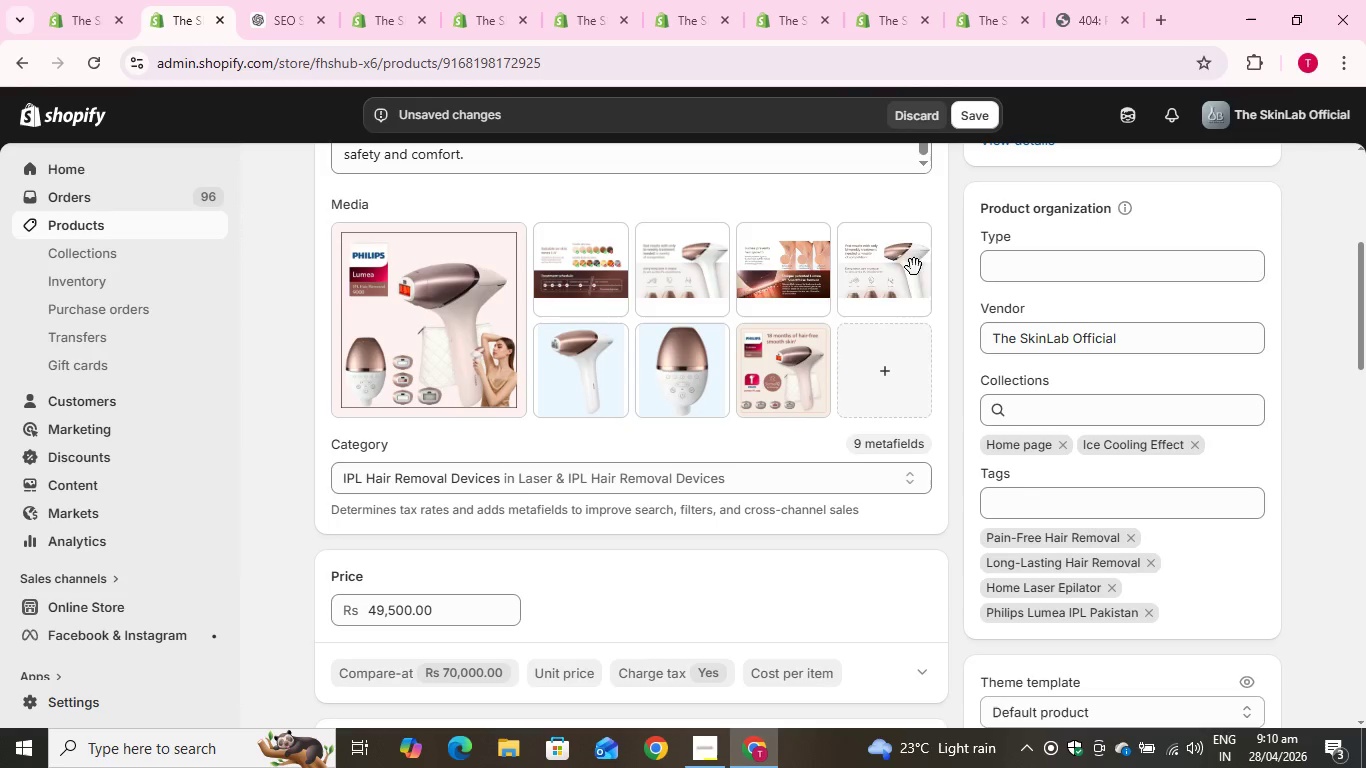 
scroll: coordinate [944, 341], scroll_direction: up, amount: 9.0
 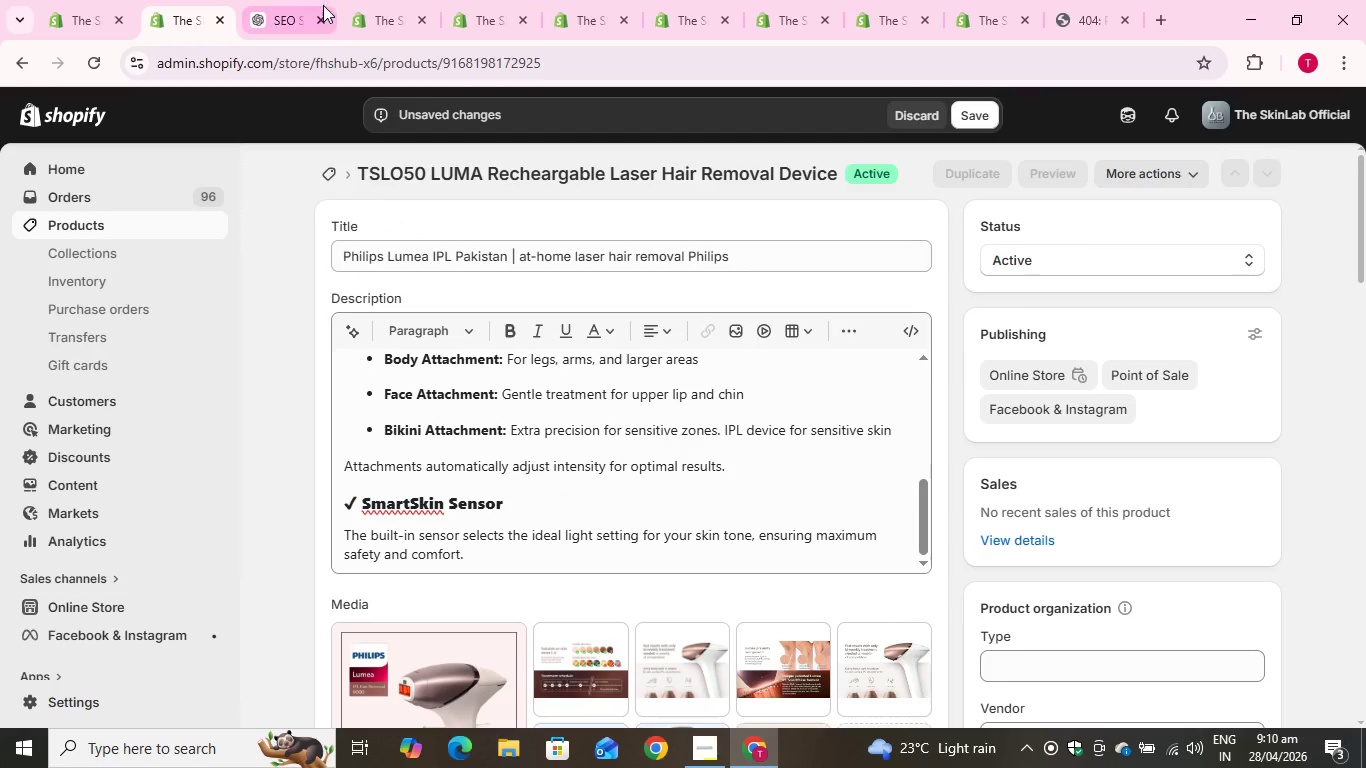 
left_click([286, 0])
 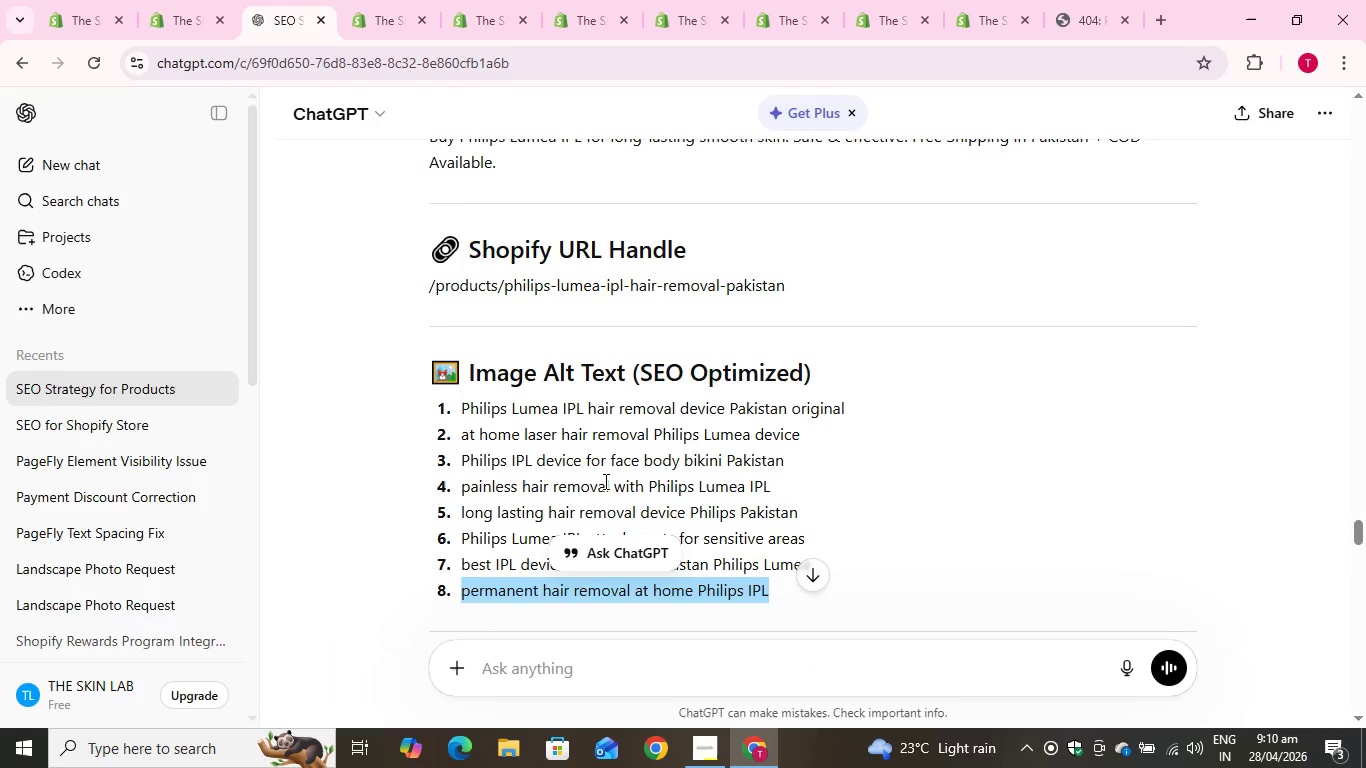 
left_click([604, 481])
 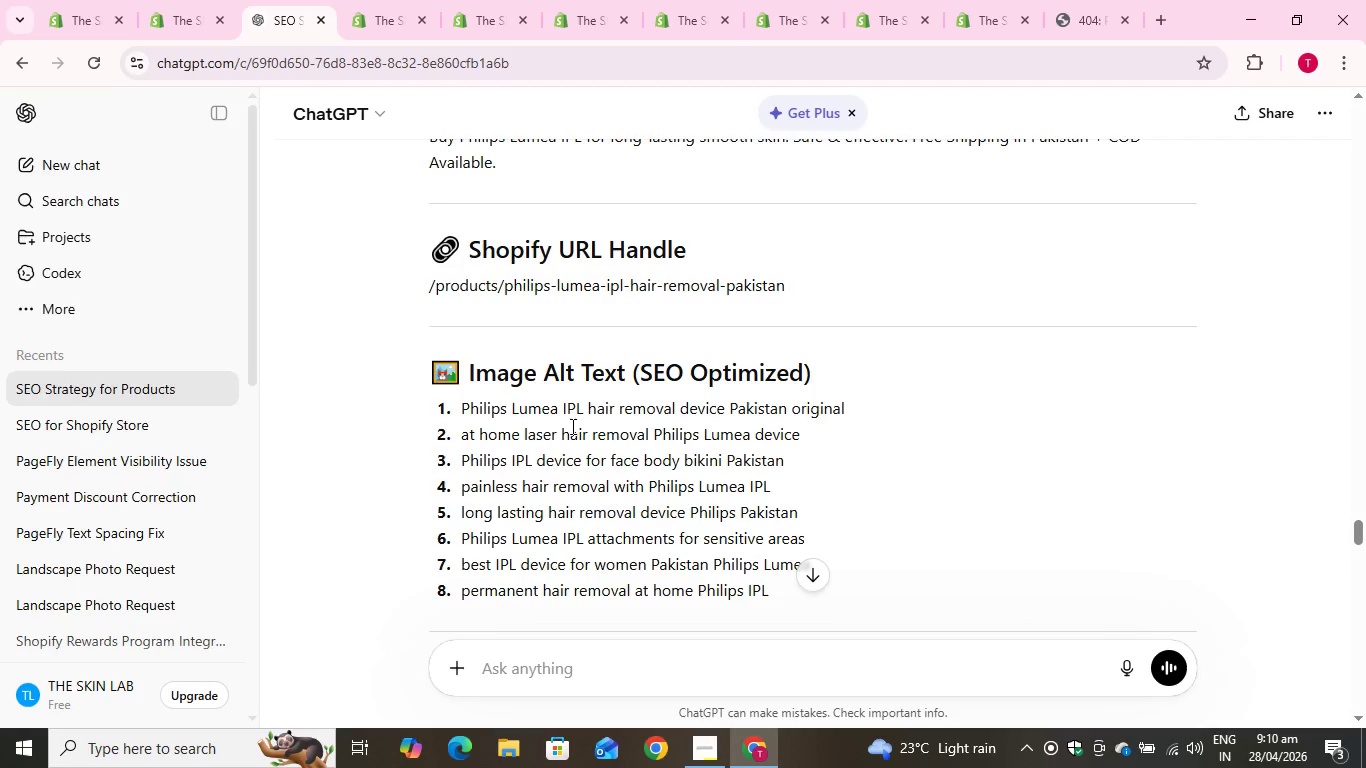 
scroll: coordinate [571, 425], scroll_direction: down, amount: 4.0
 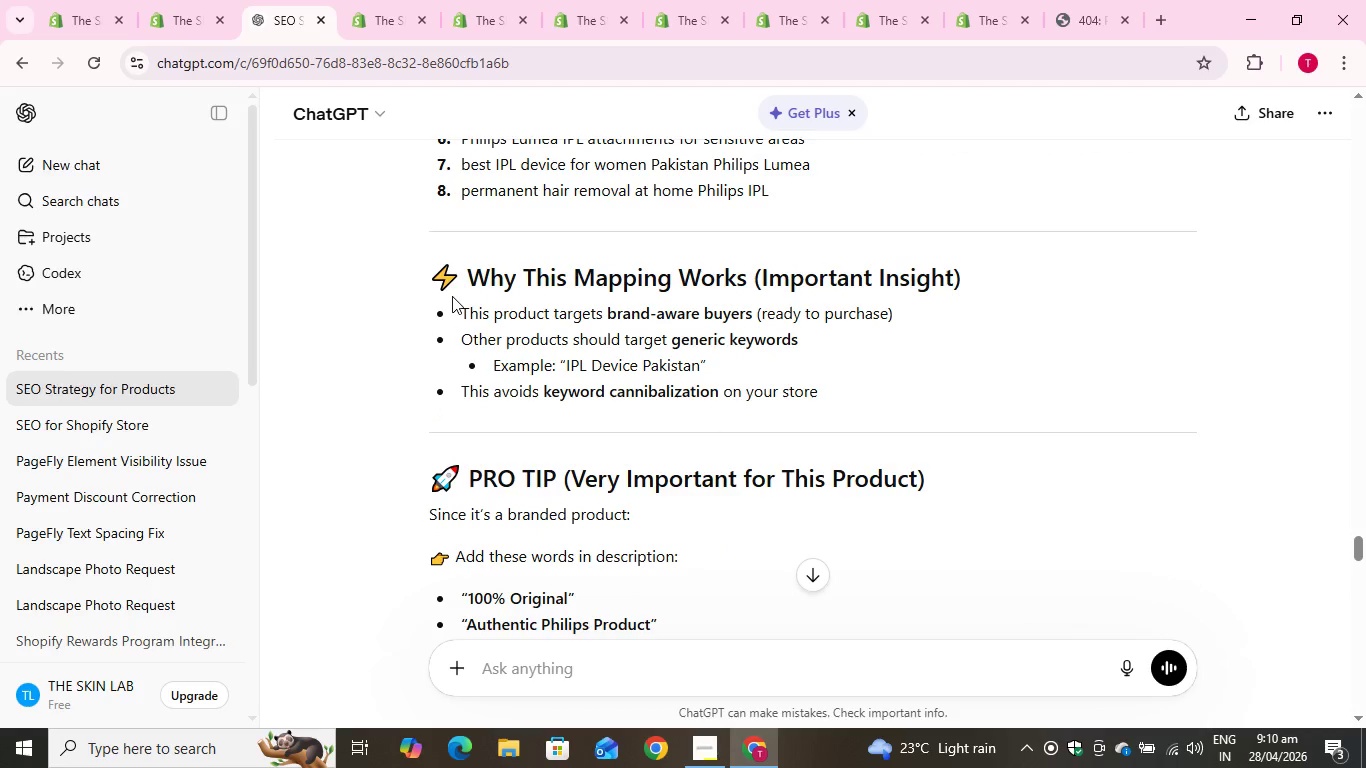 
left_click_drag(start_coordinate=[452, 296], to_coordinate=[795, 310])
 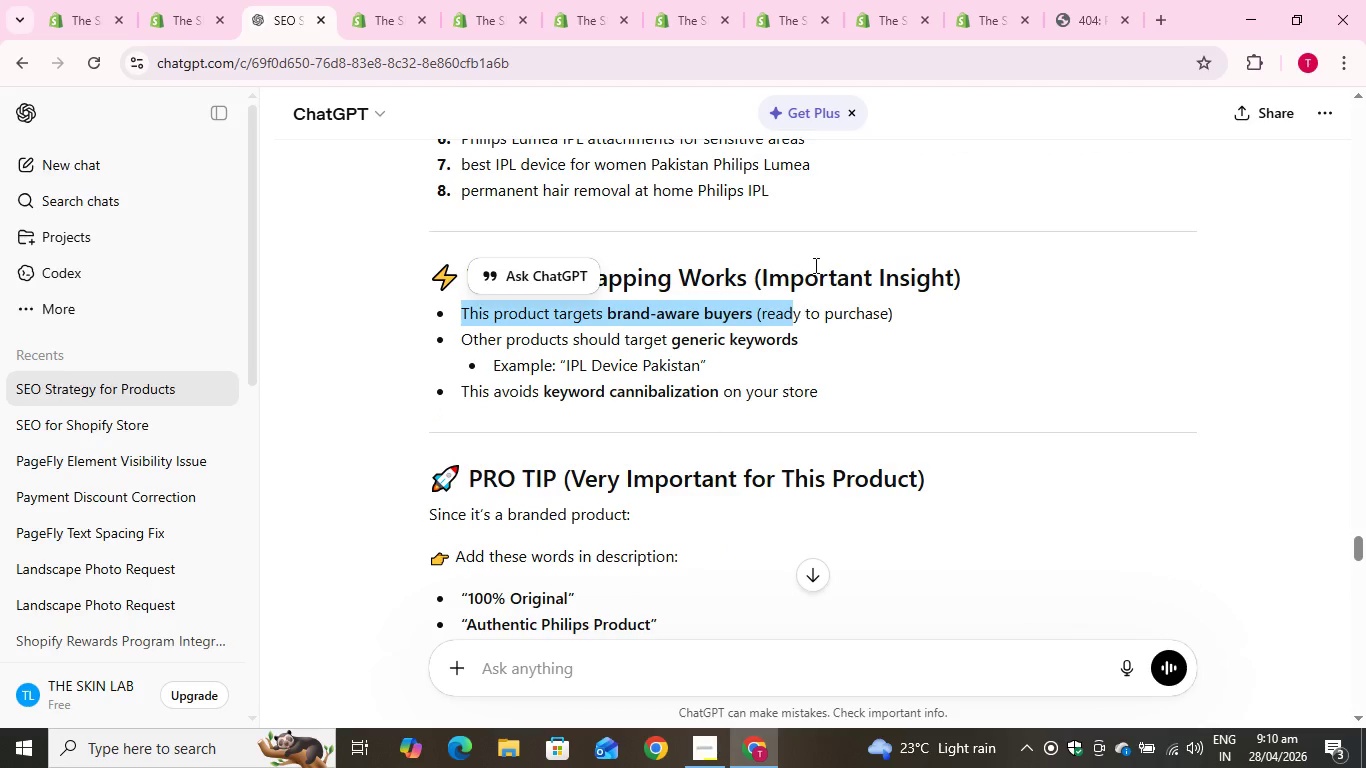 
left_click([694, 356])
 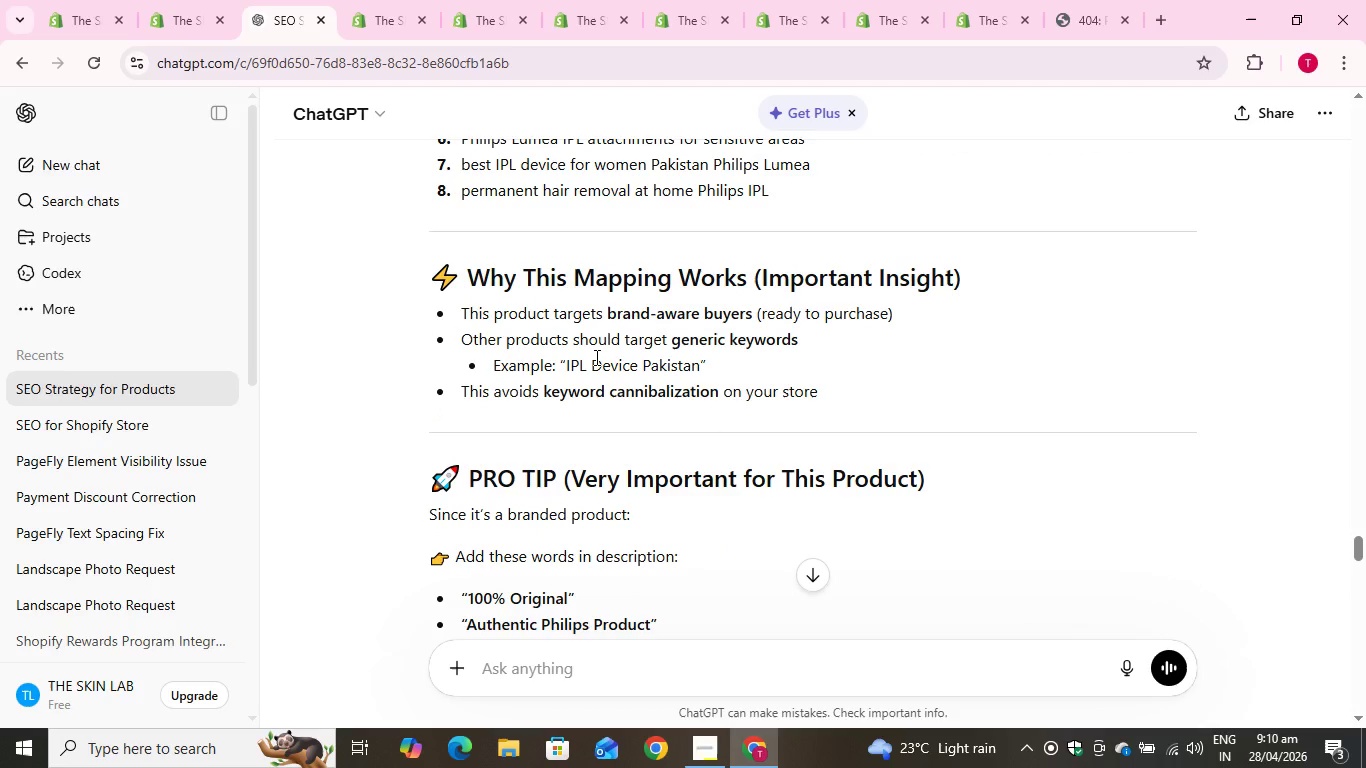 
left_click([595, 357])
 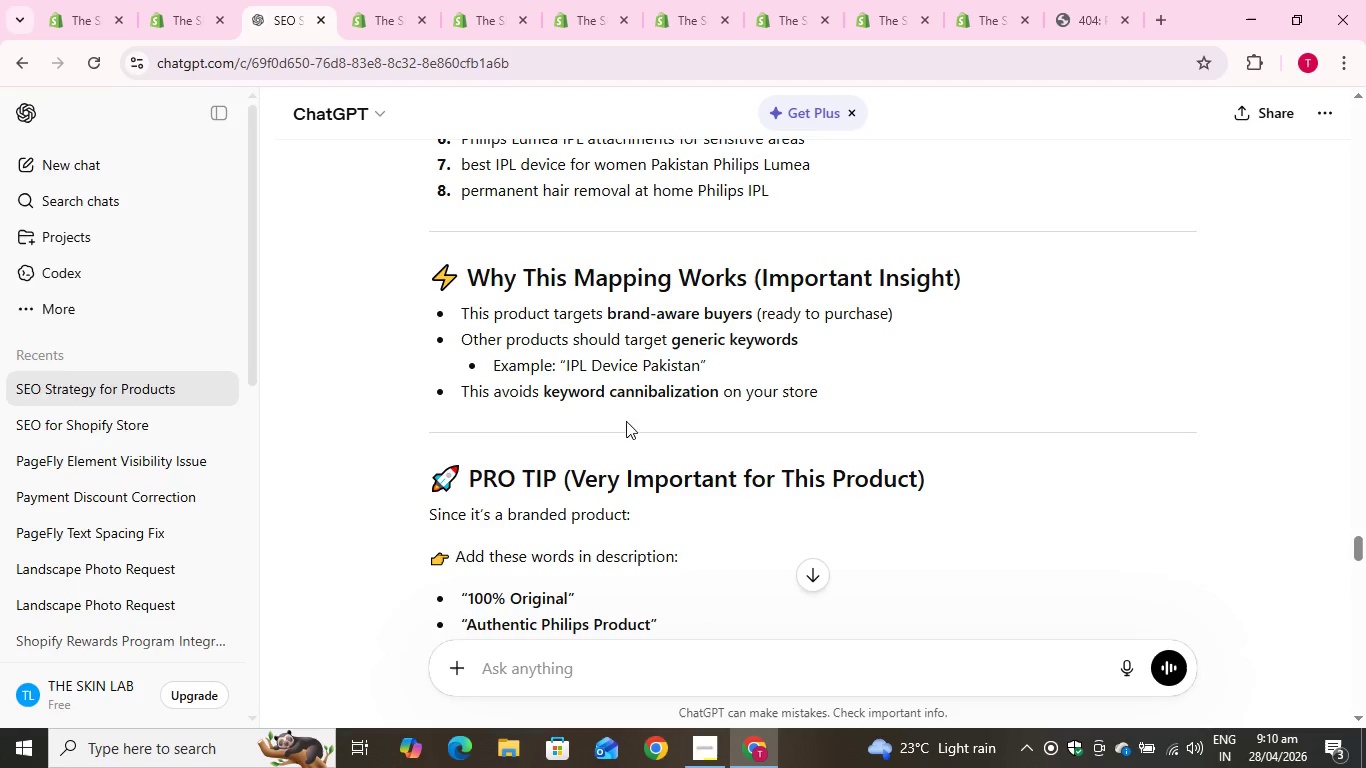 
left_click([606, 391])
 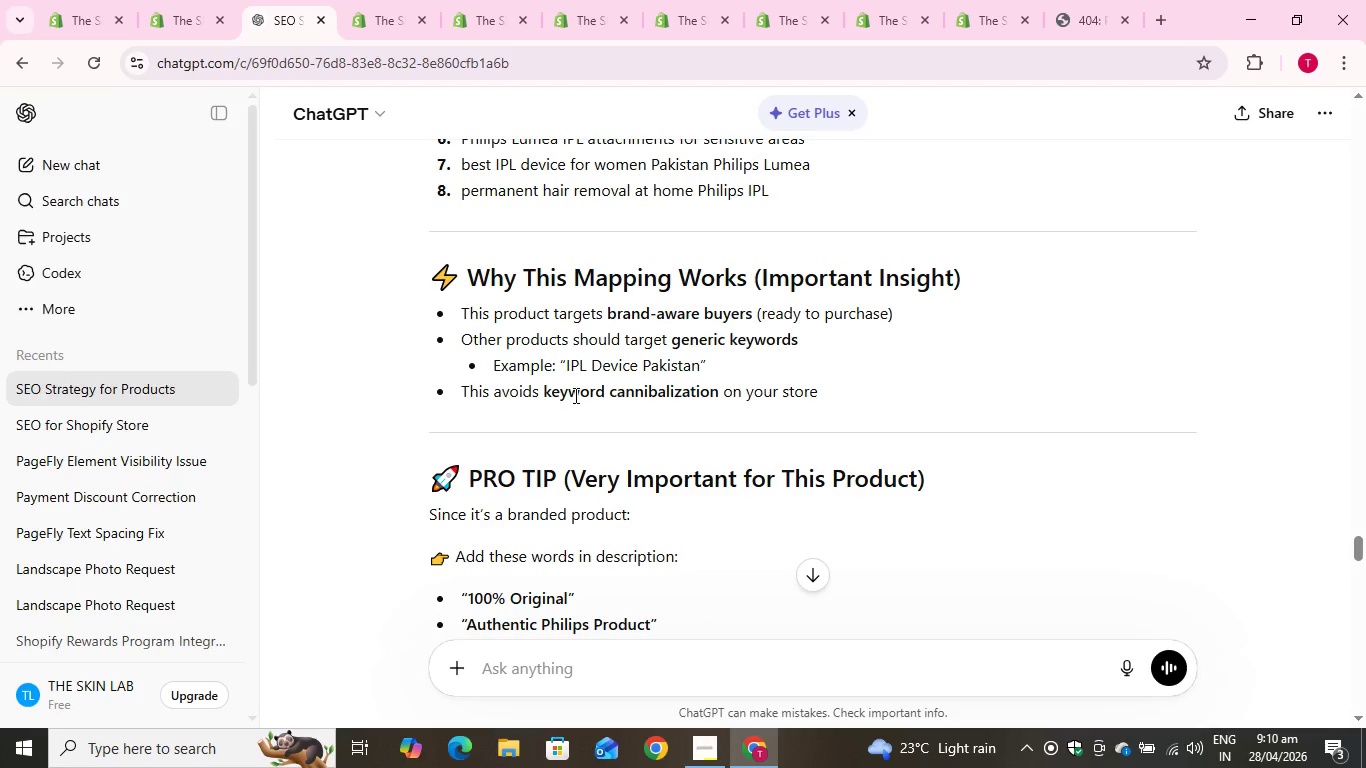 
left_click([574, 395])
 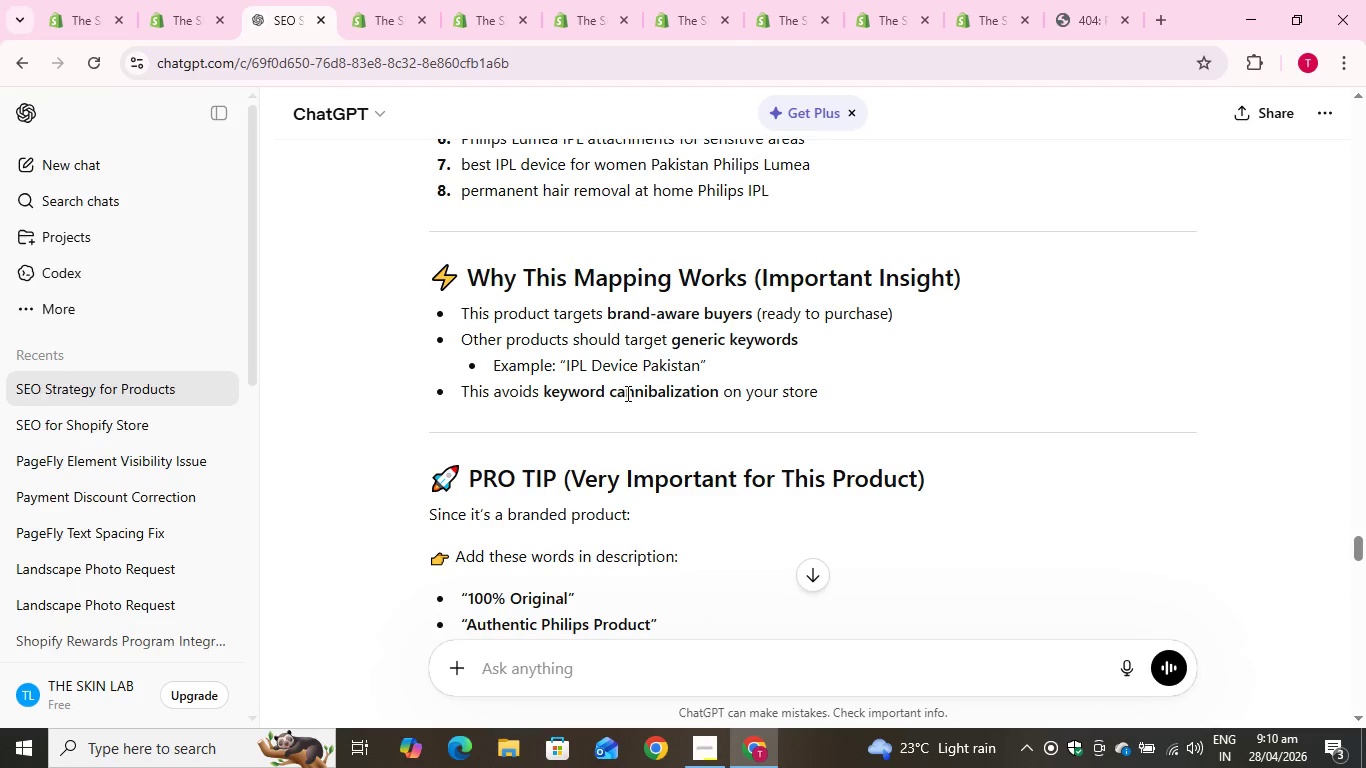 
left_click([629, 393])
 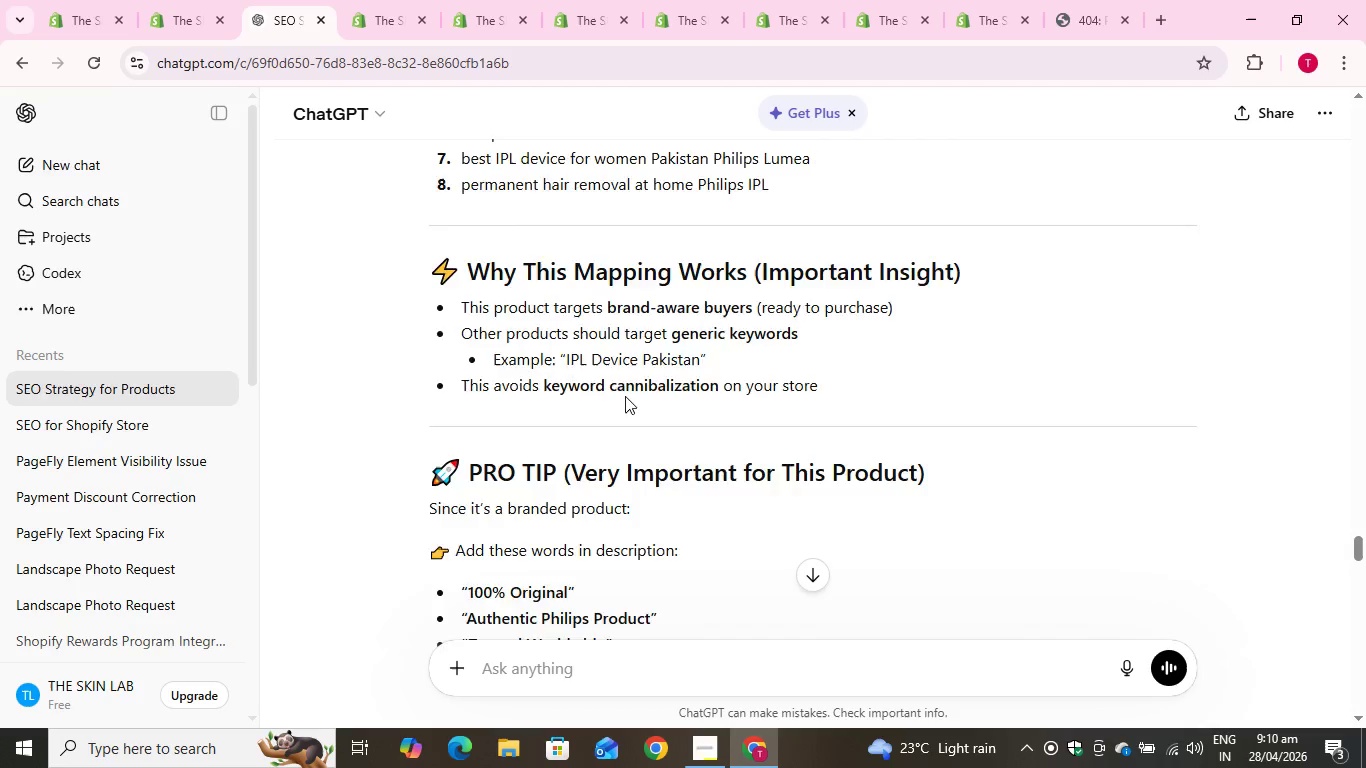 
scroll: coordinate [627, 396], scroll_direction: down, amount: 1.0
 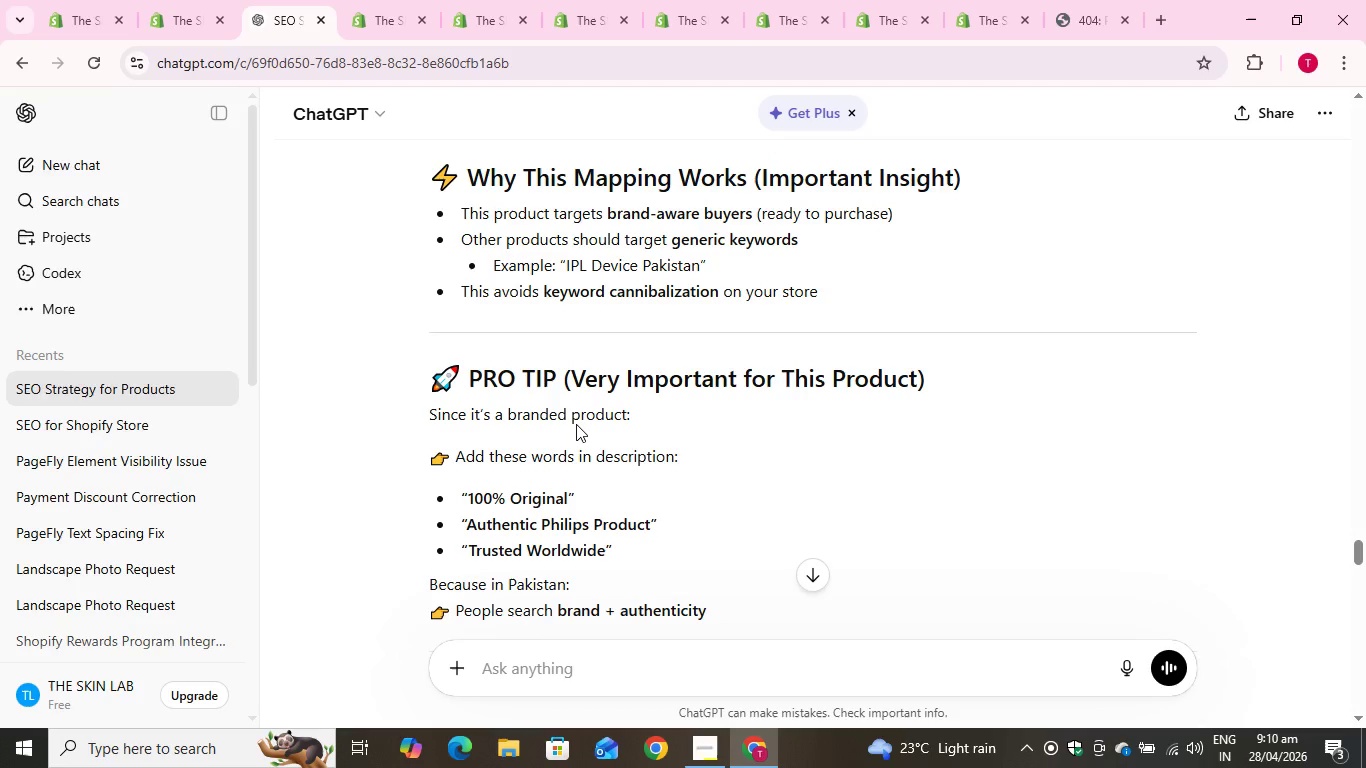 
left_click([576, 424])
 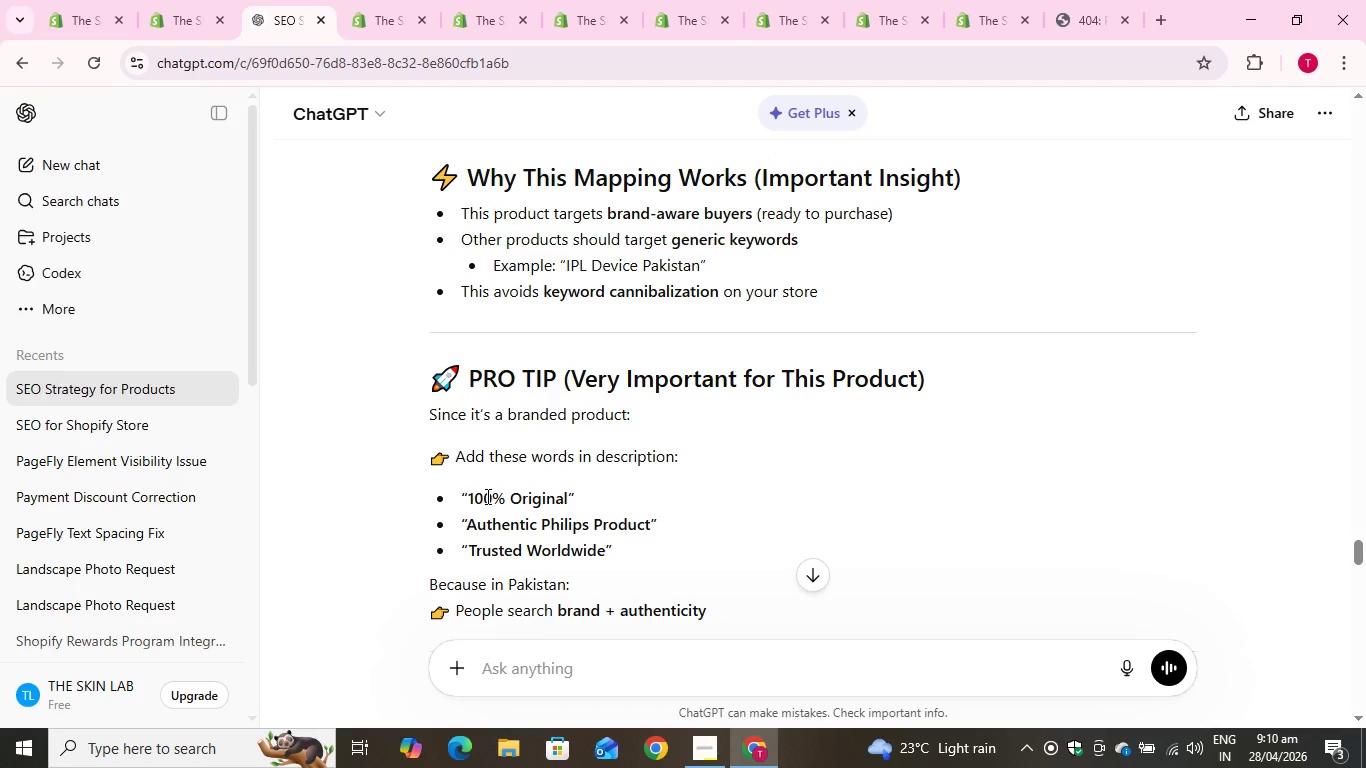 
left_click_drag(start_coordinate=[475, 492], to_coordinate=[518, 491])
 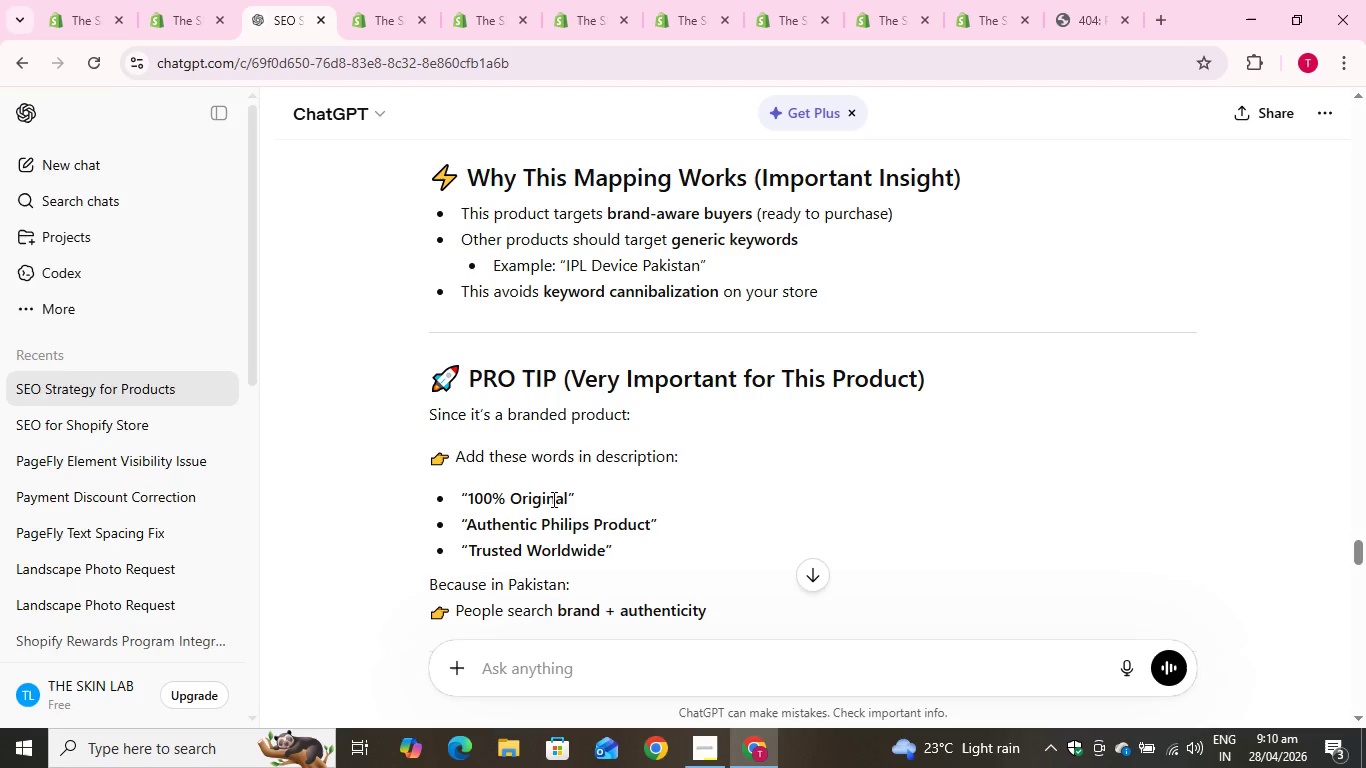 
wait(5.2)
 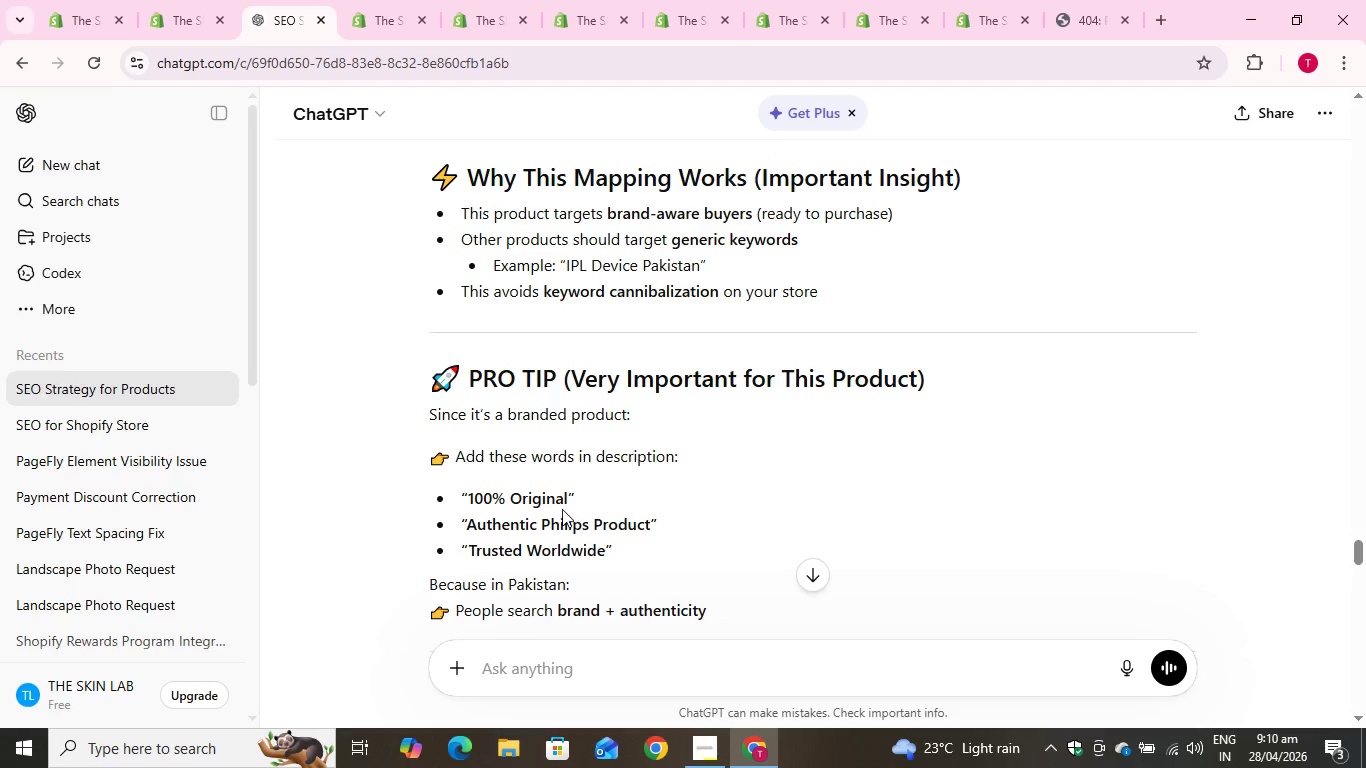 
scroll: coordinate [601, 508], scroll_direction: down, amount: 1.0
 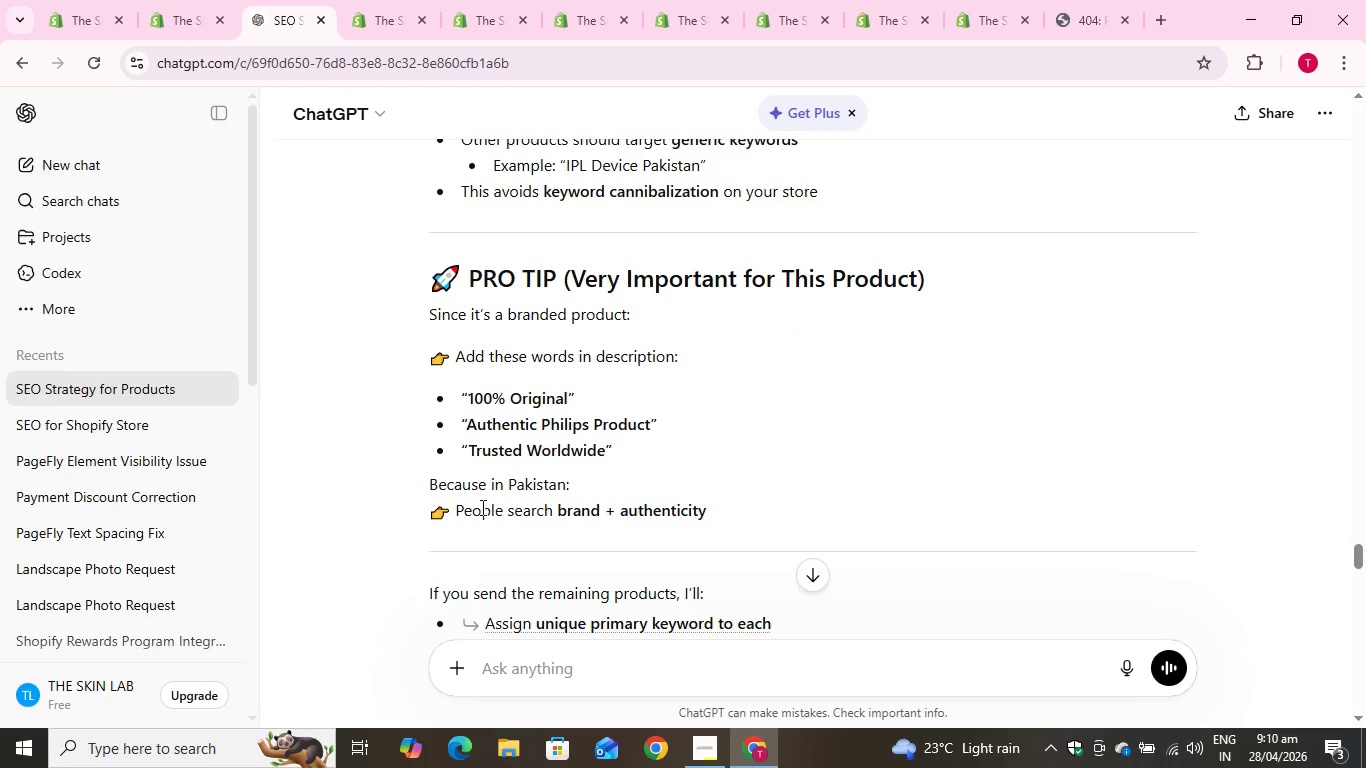 
left_click_drag(start_coordinate=[474, 512], to_coordinate=[636, 519])
 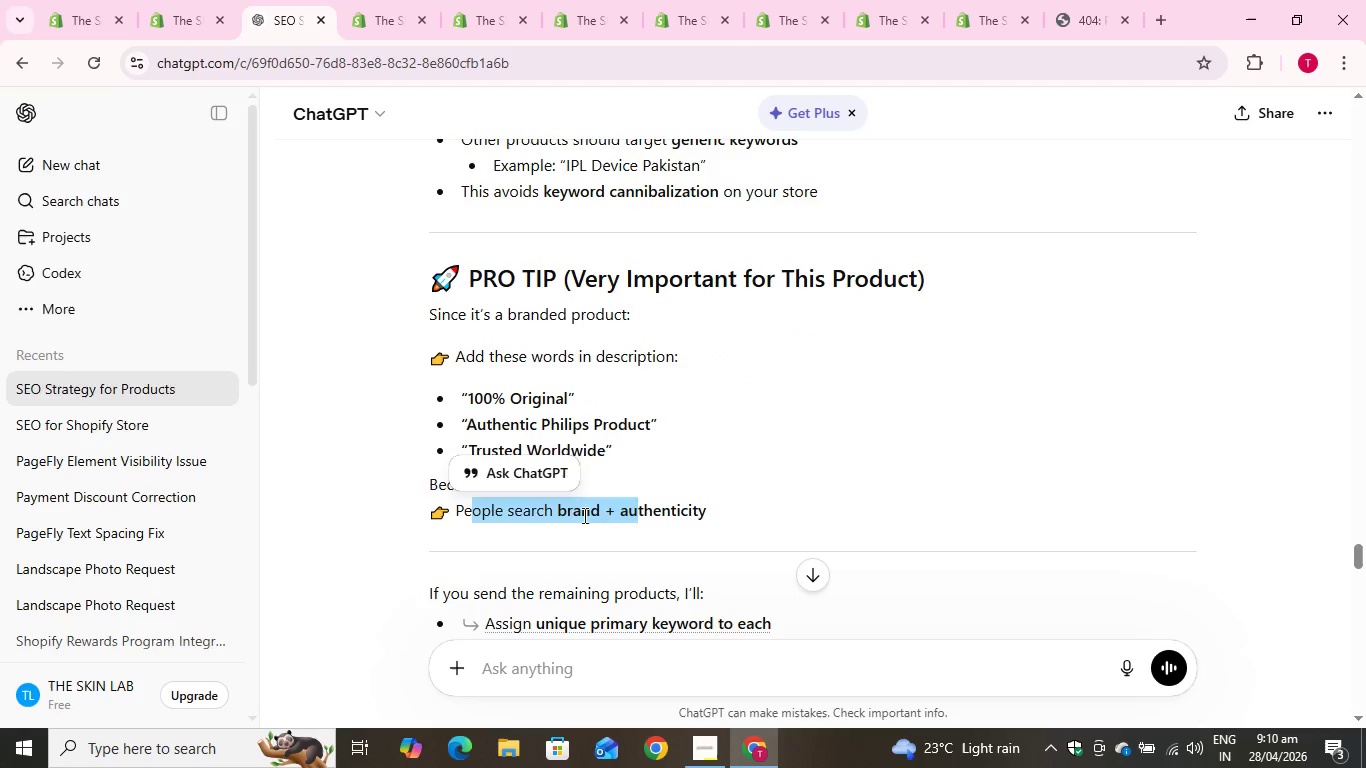 
left_click([583, 515])
 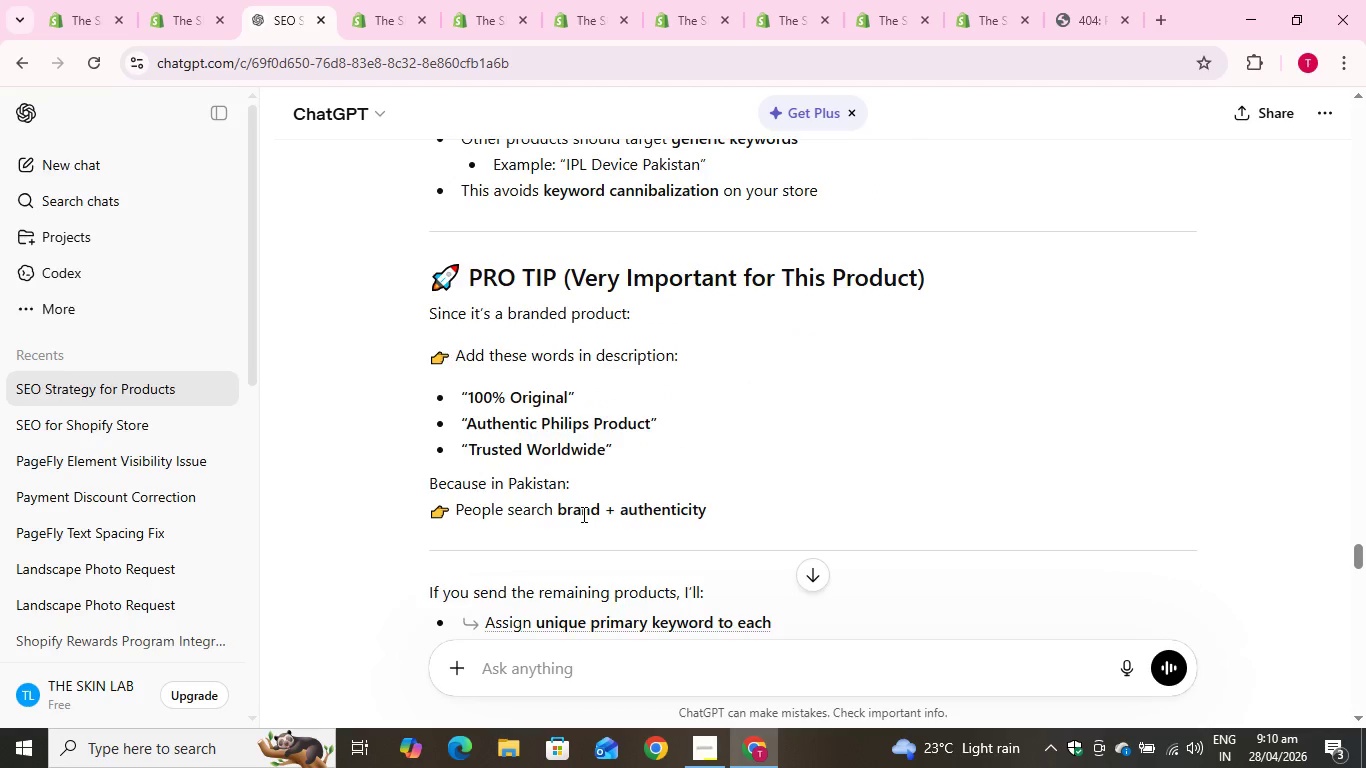 
scroll: coordinate [585, 485], scroll_direction: down, amount: 16.0
 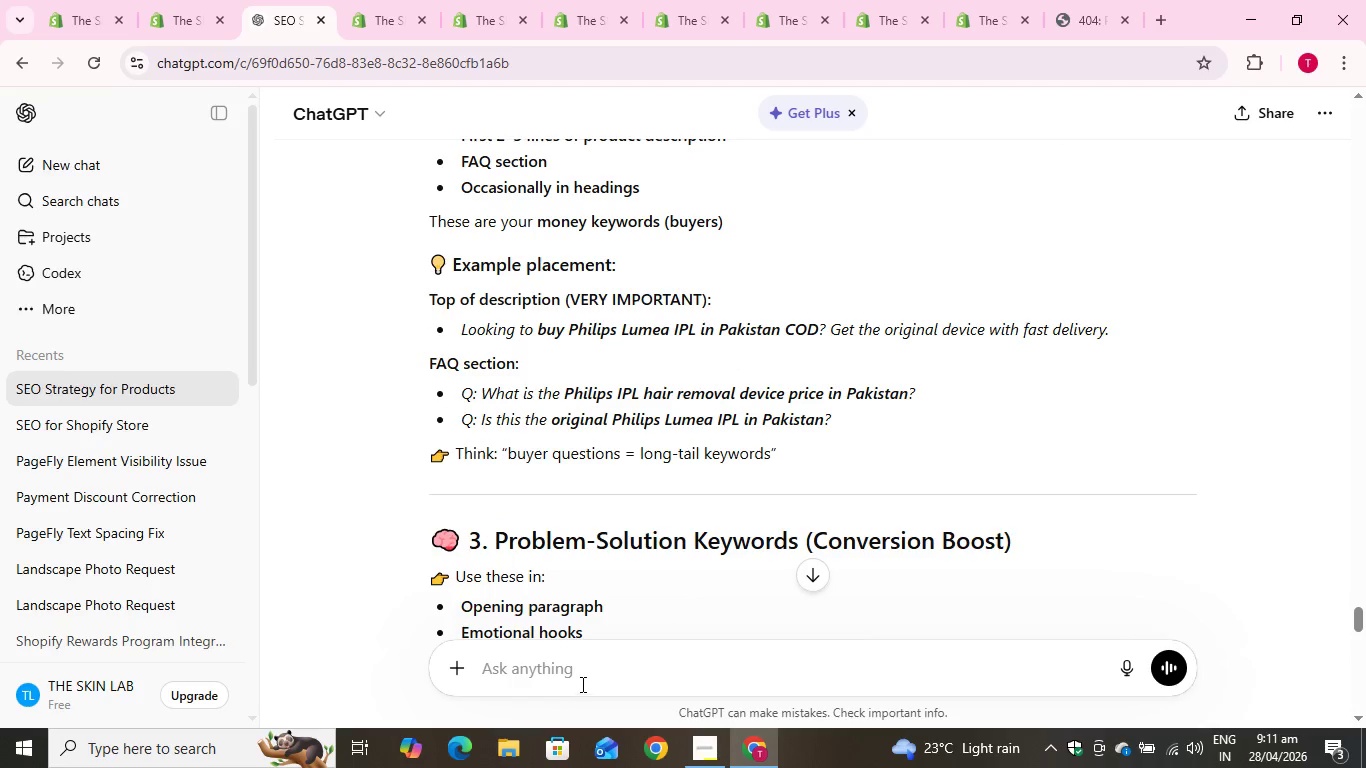 
left_click([585, 673])
 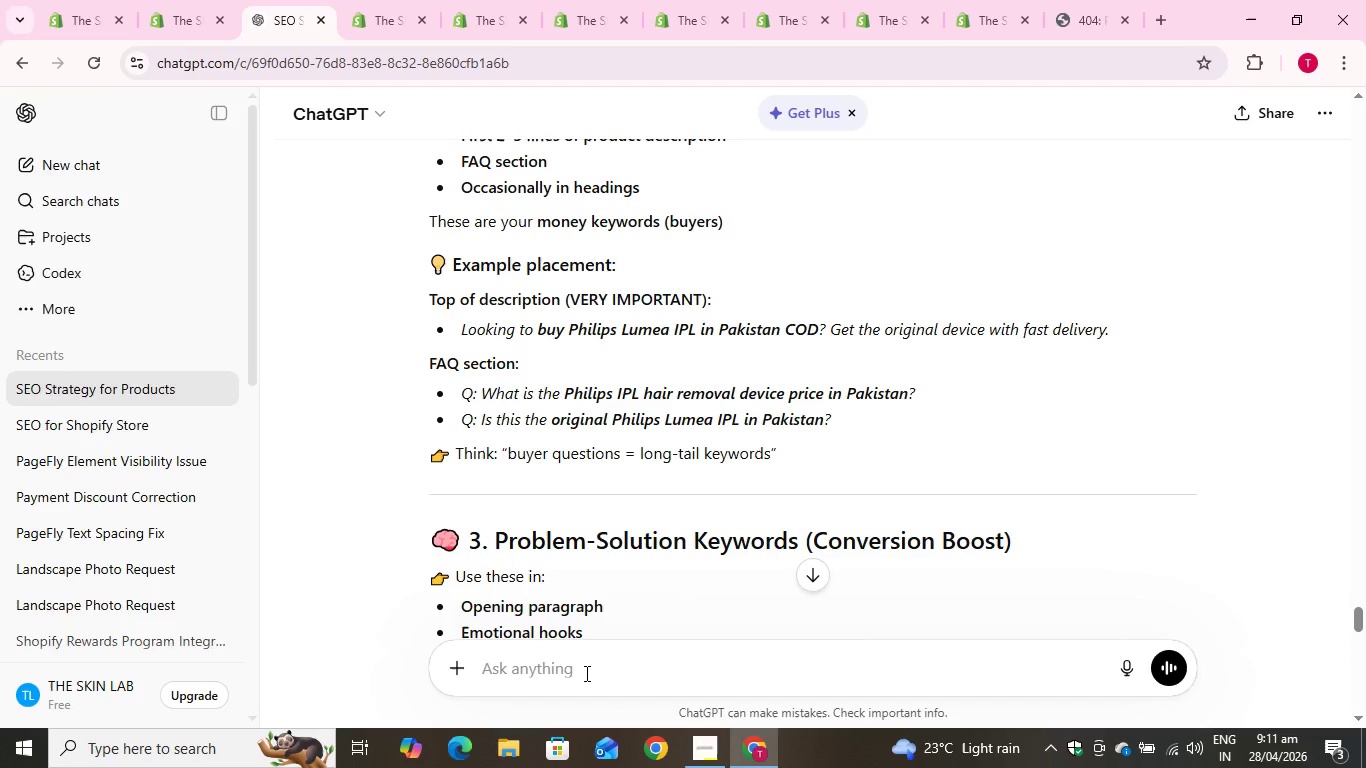 
type(Now you have to rewriy)
key(Backspace)
type(te descru)
key(Backspace)
type(iption )
 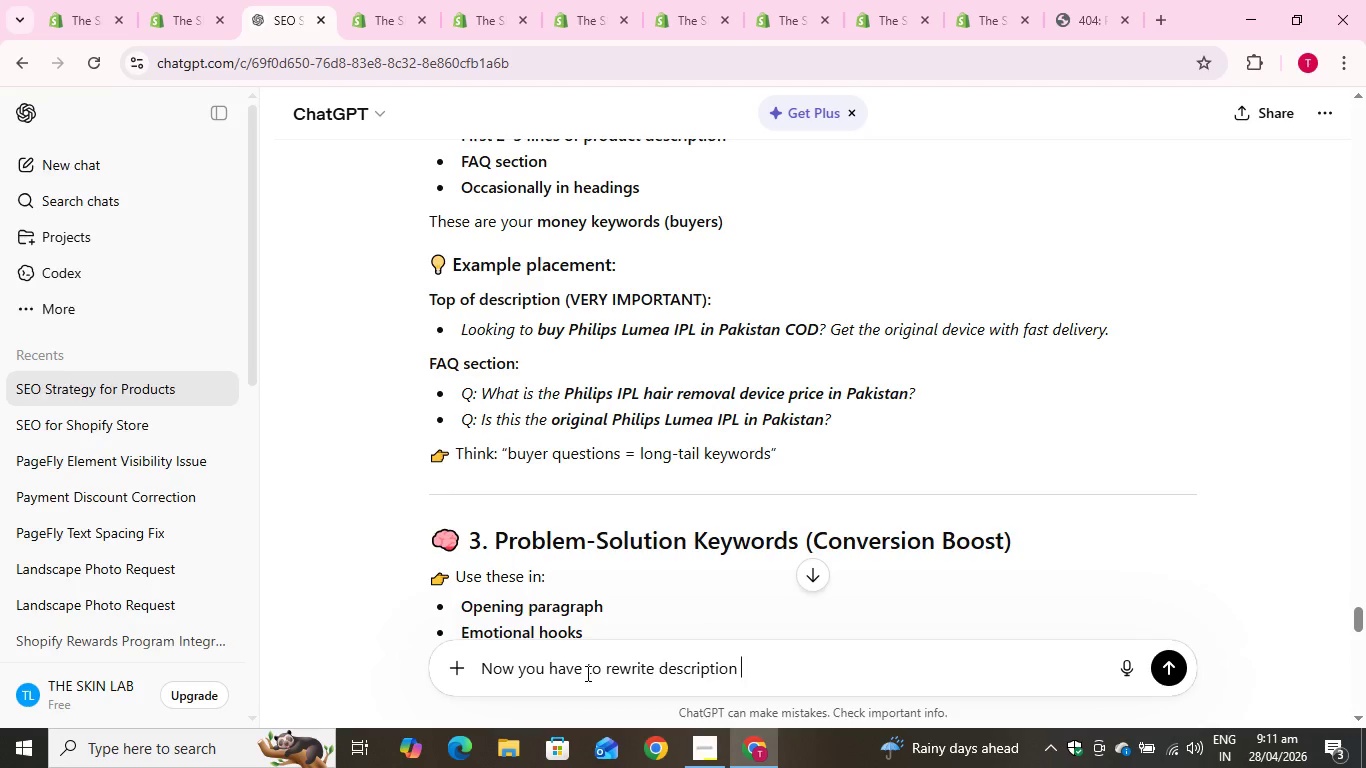 
type(b)
key(Backspace)
type(instead of providing me keywords , )
 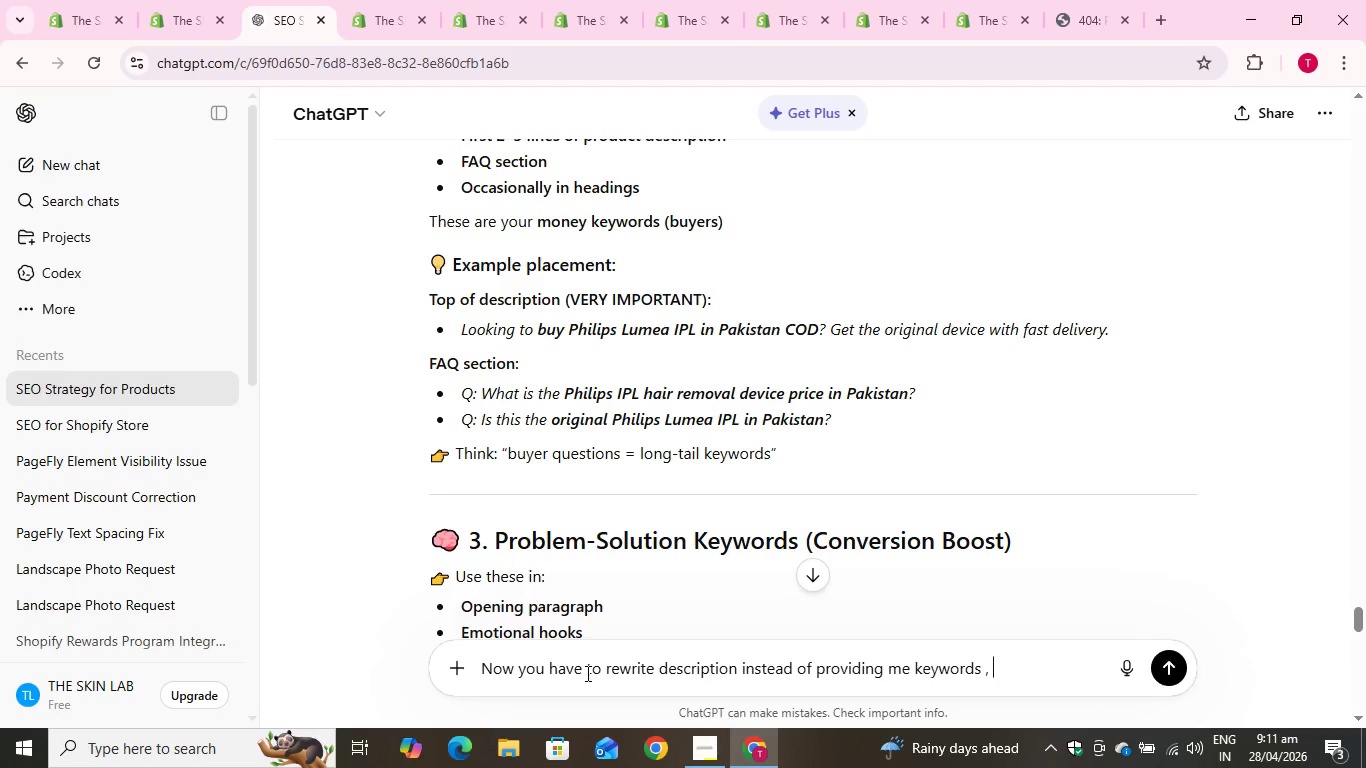 
key(Enter)
 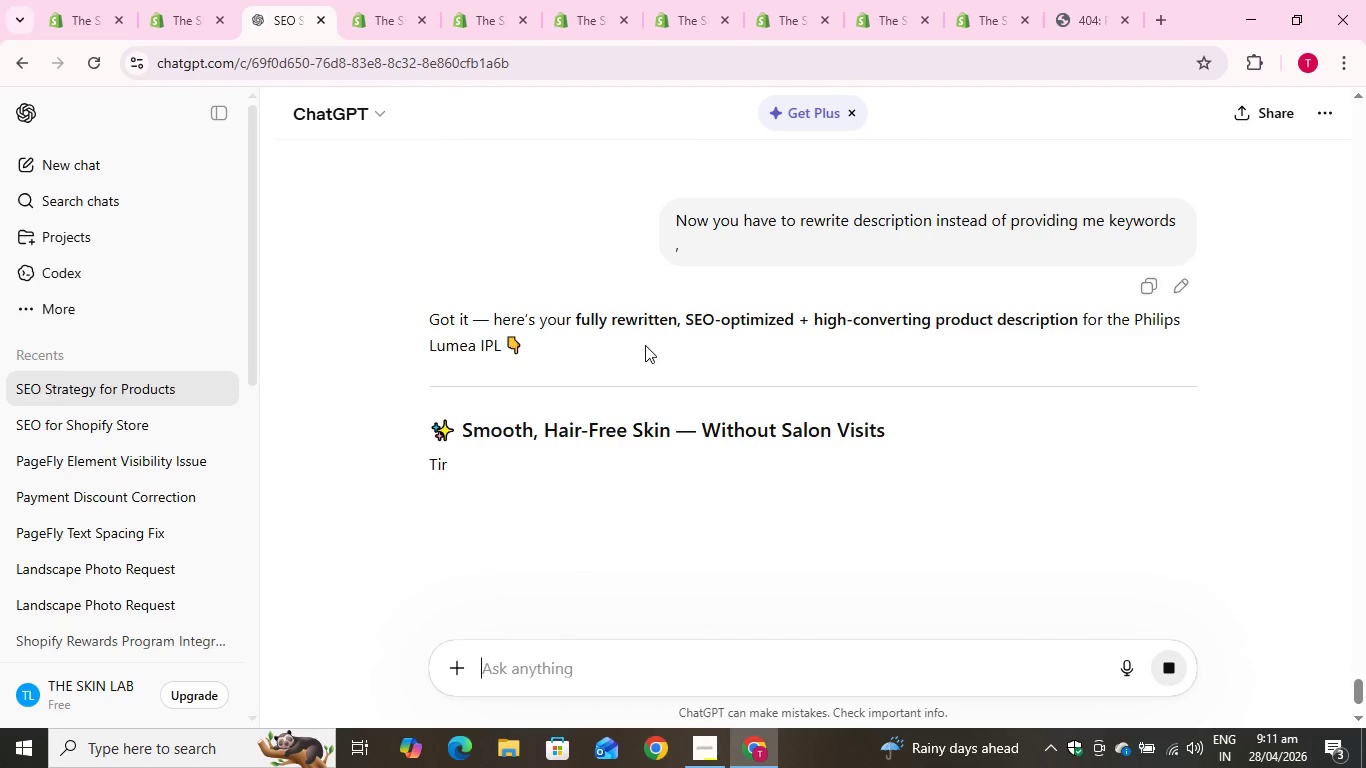 
scroll: coordinate [532, 392], scroll_direction: down, amount: 3.0
 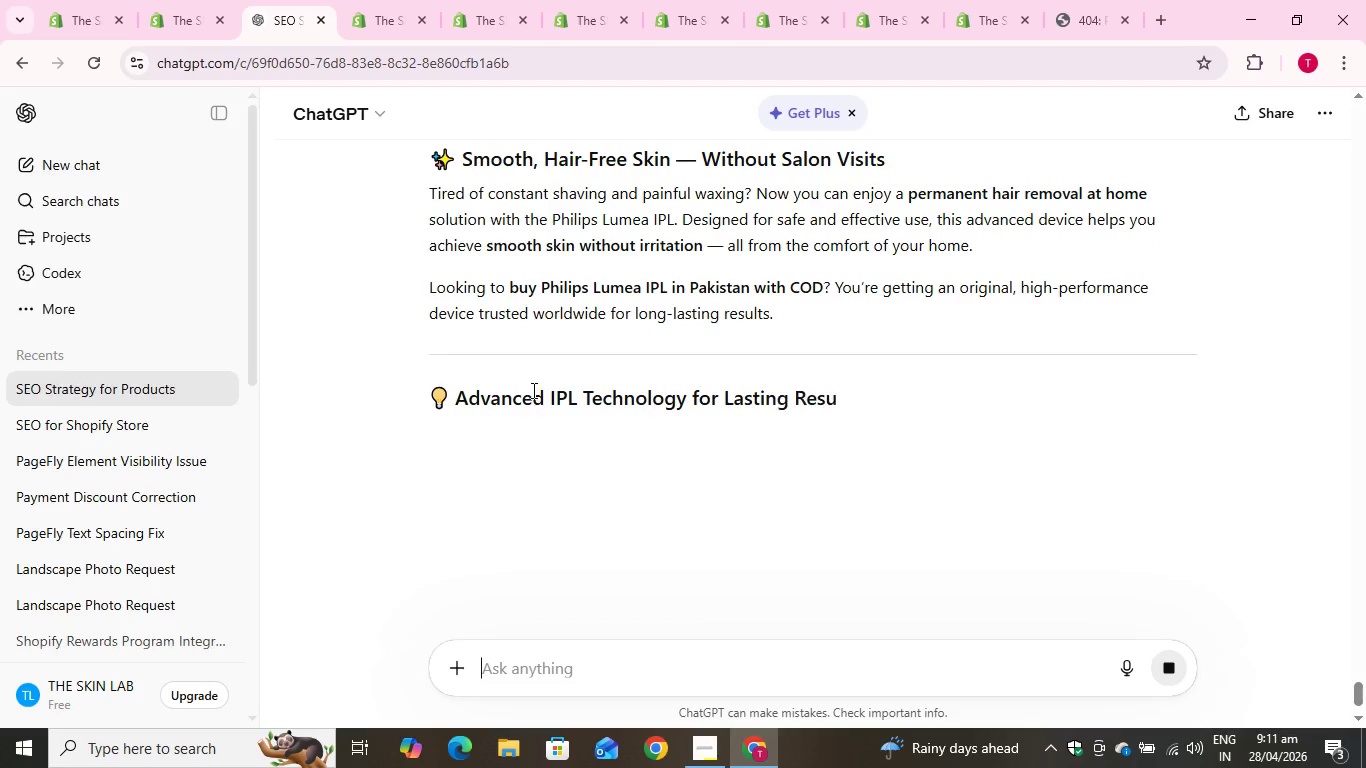 
mouse_move([591, 461])
 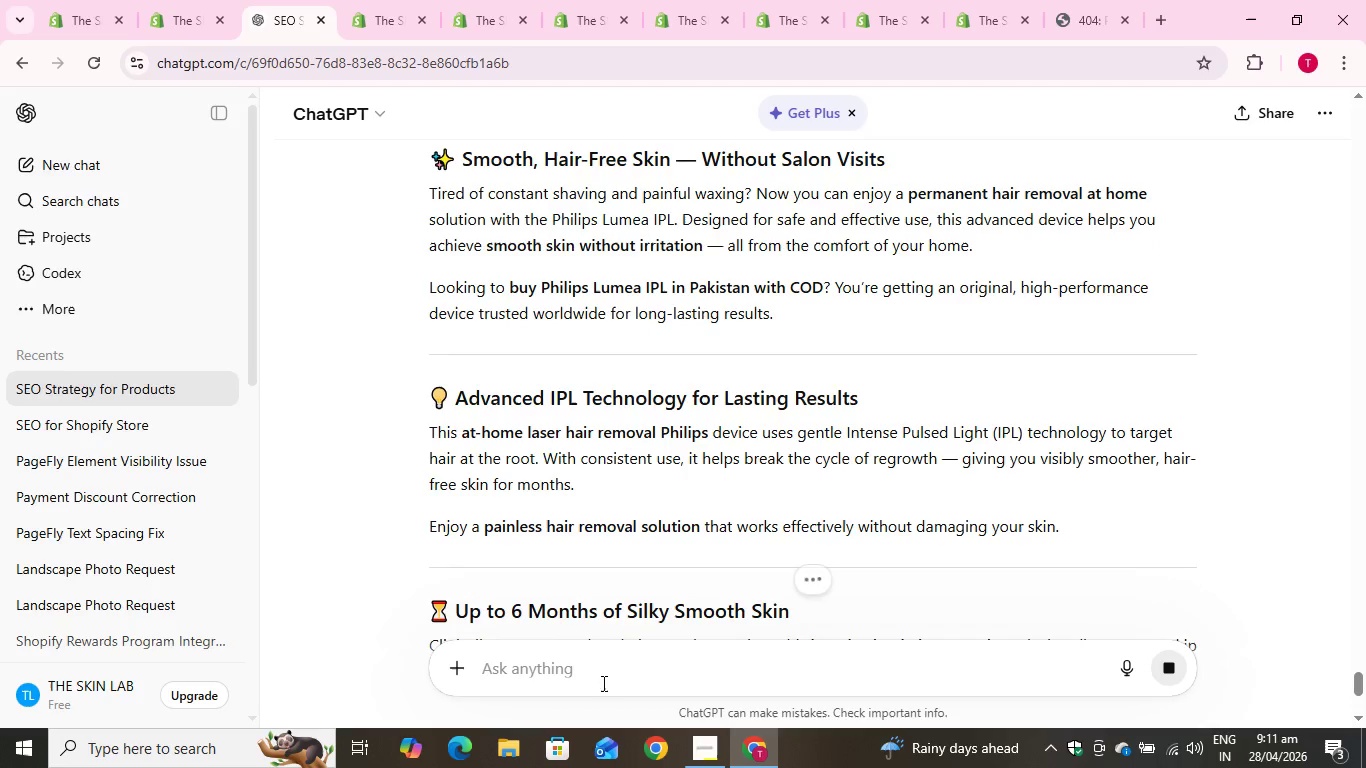 
scroll: coordinate [539, 522], scroll_direction: down, amount: 6.0
 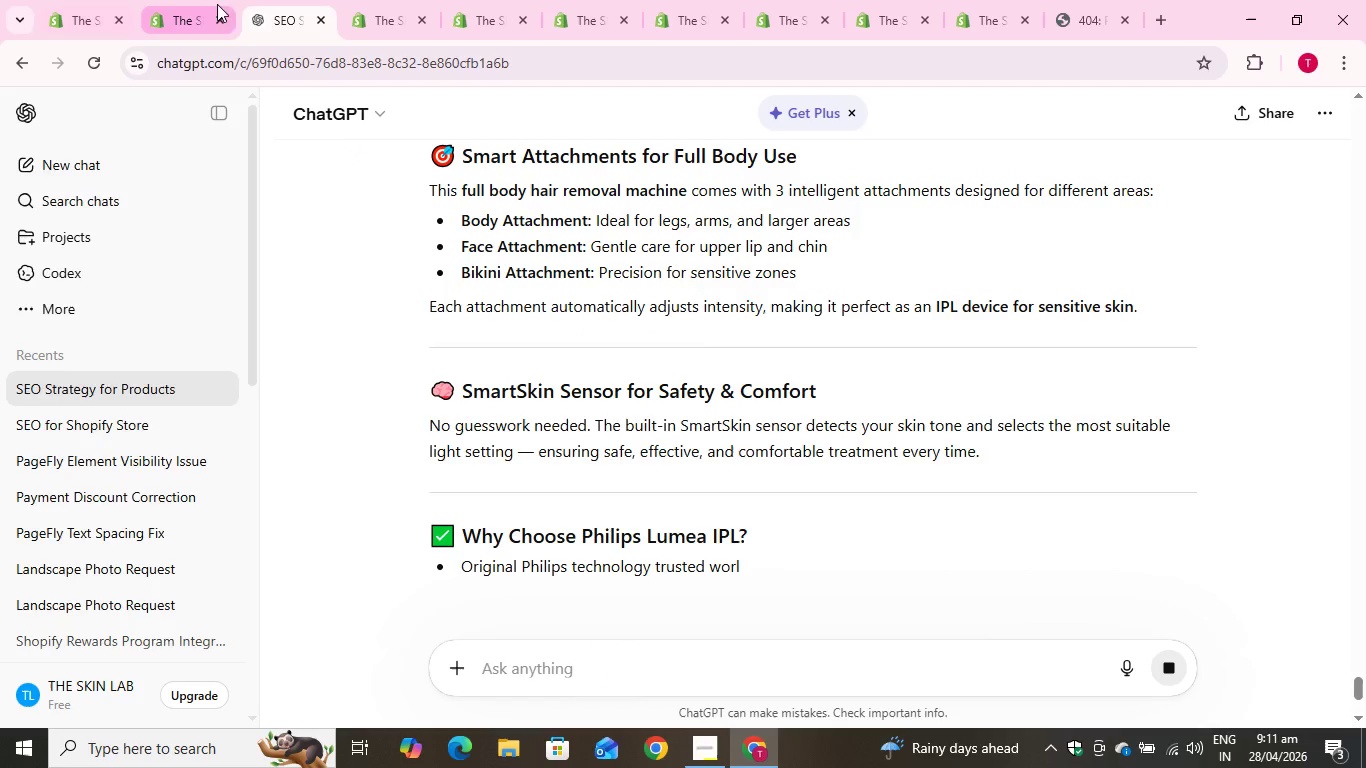 
left_click([184, 5])
 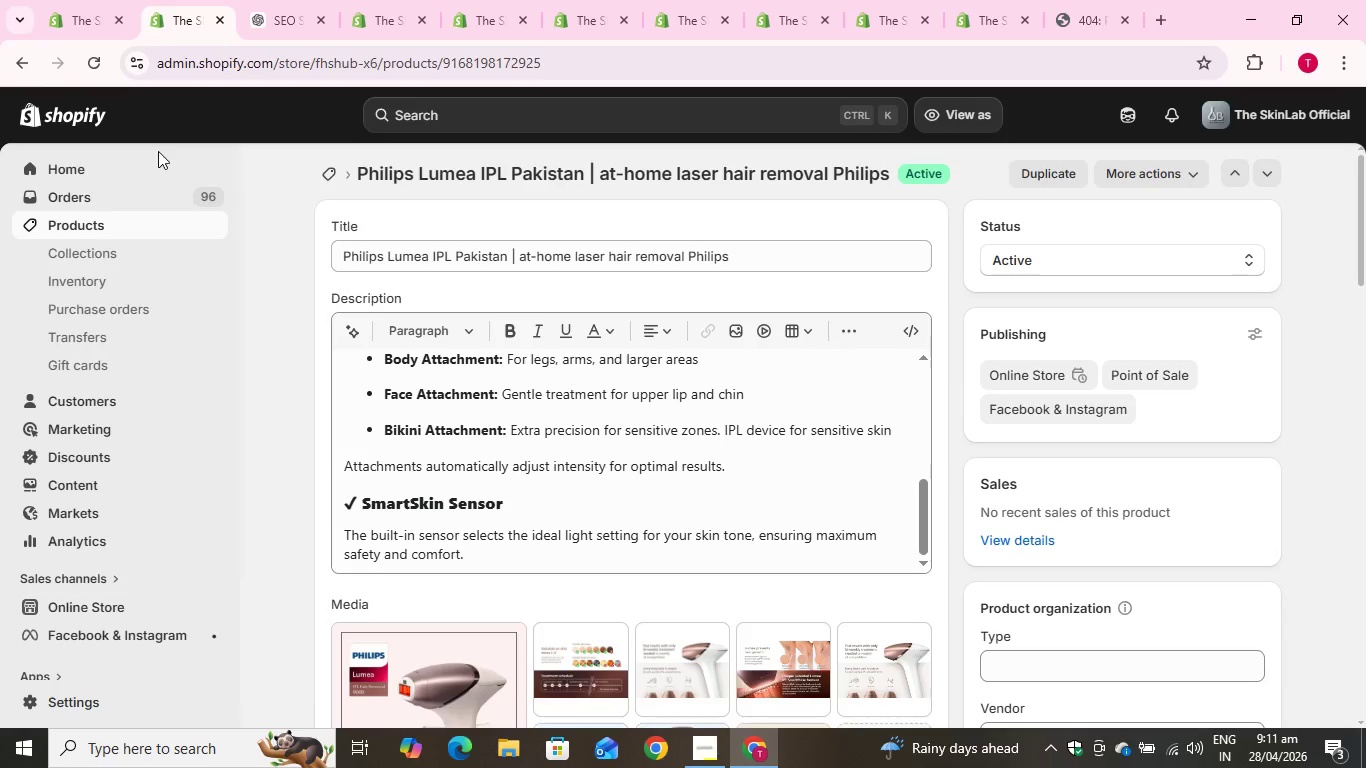 
left_click([324, 169])
 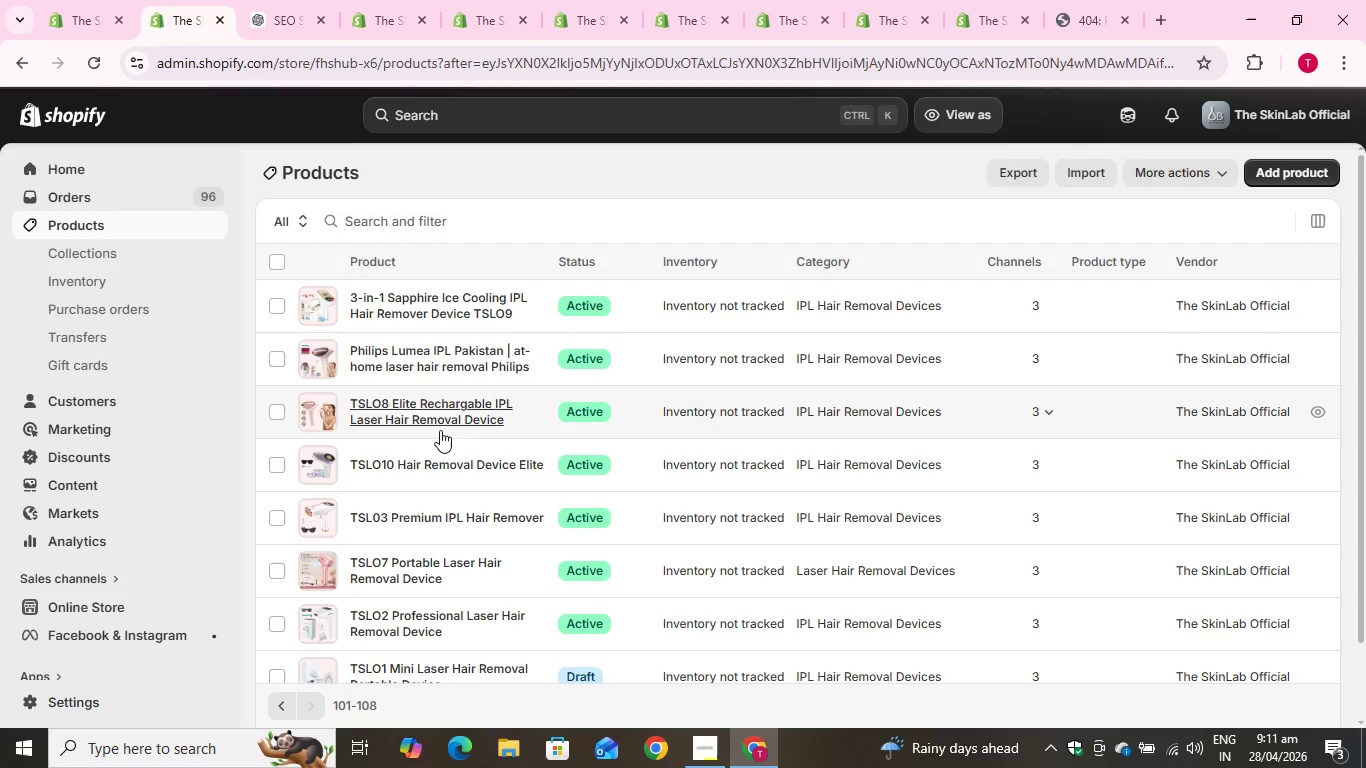 
left_click([432, 404])
 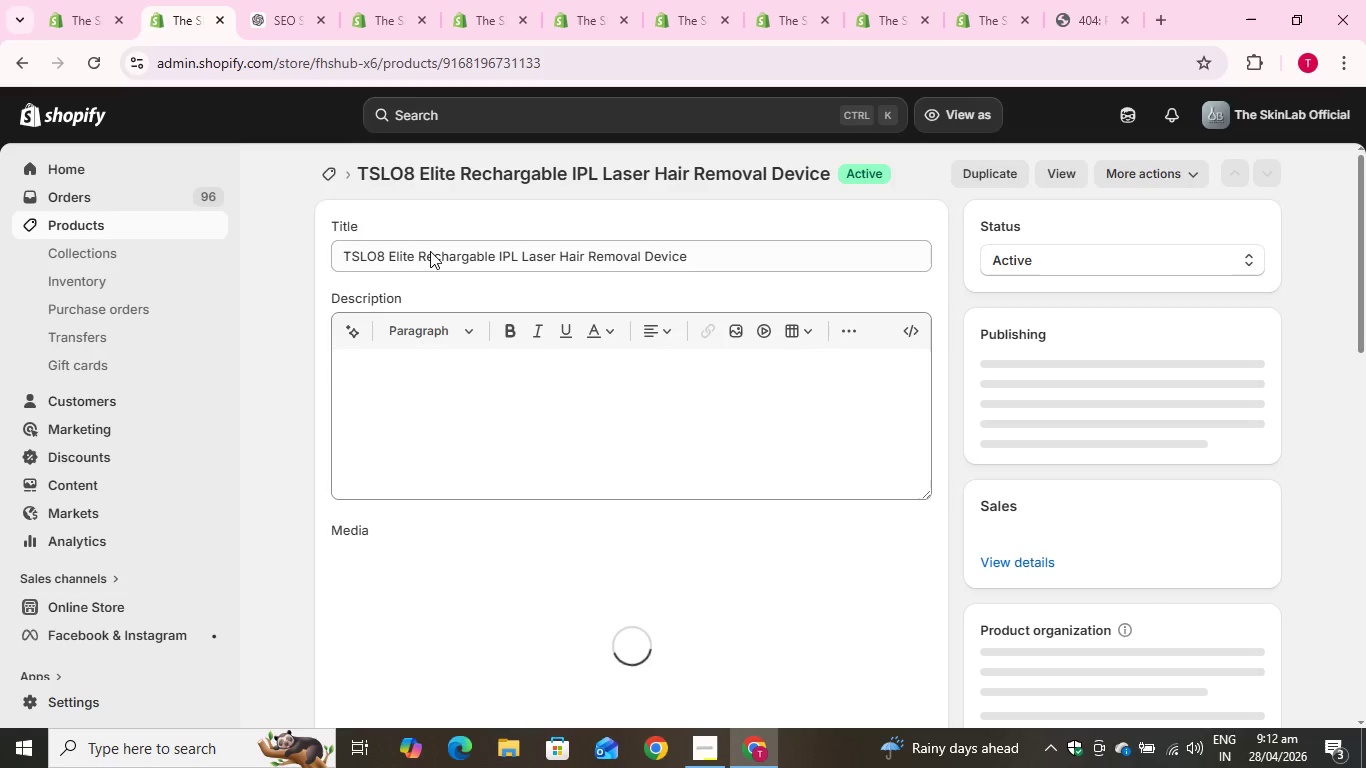 
wait(5.68)
 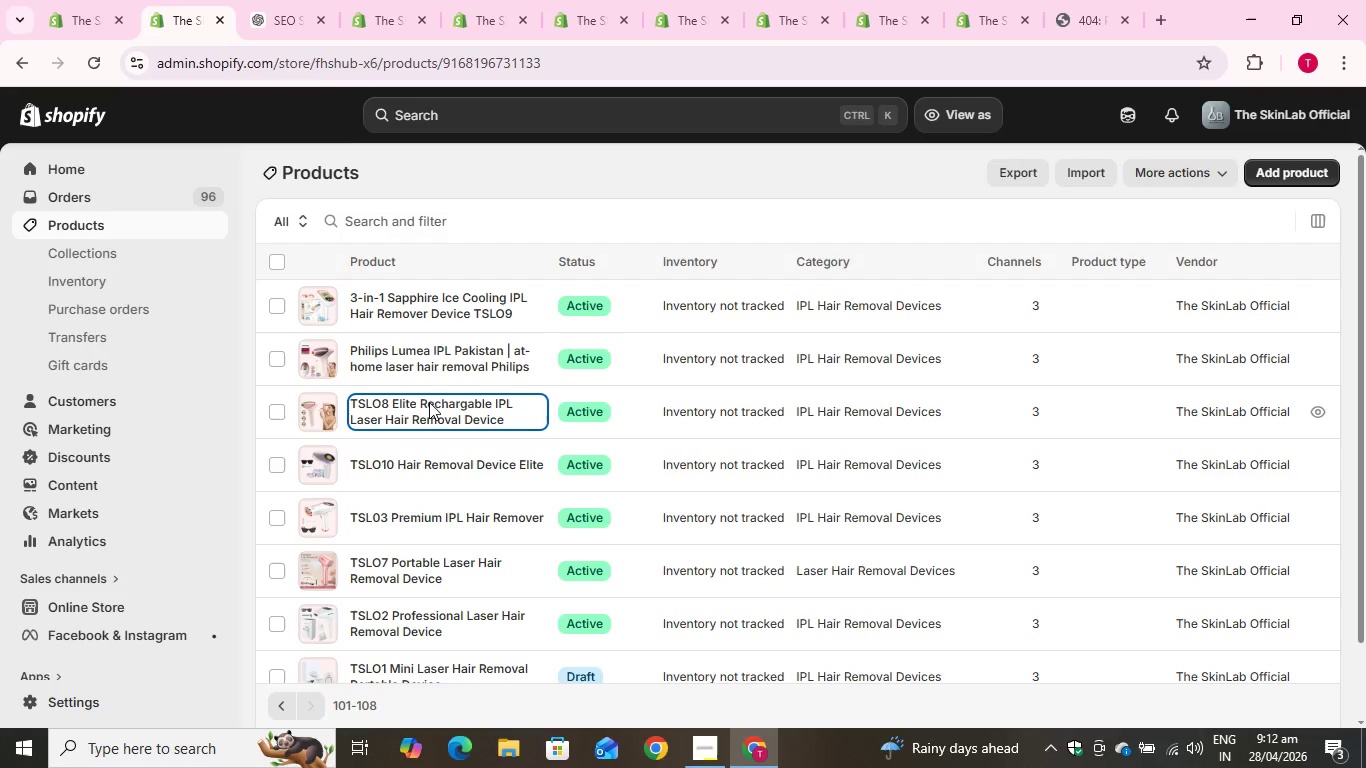 
mouse_move([413, 346])
 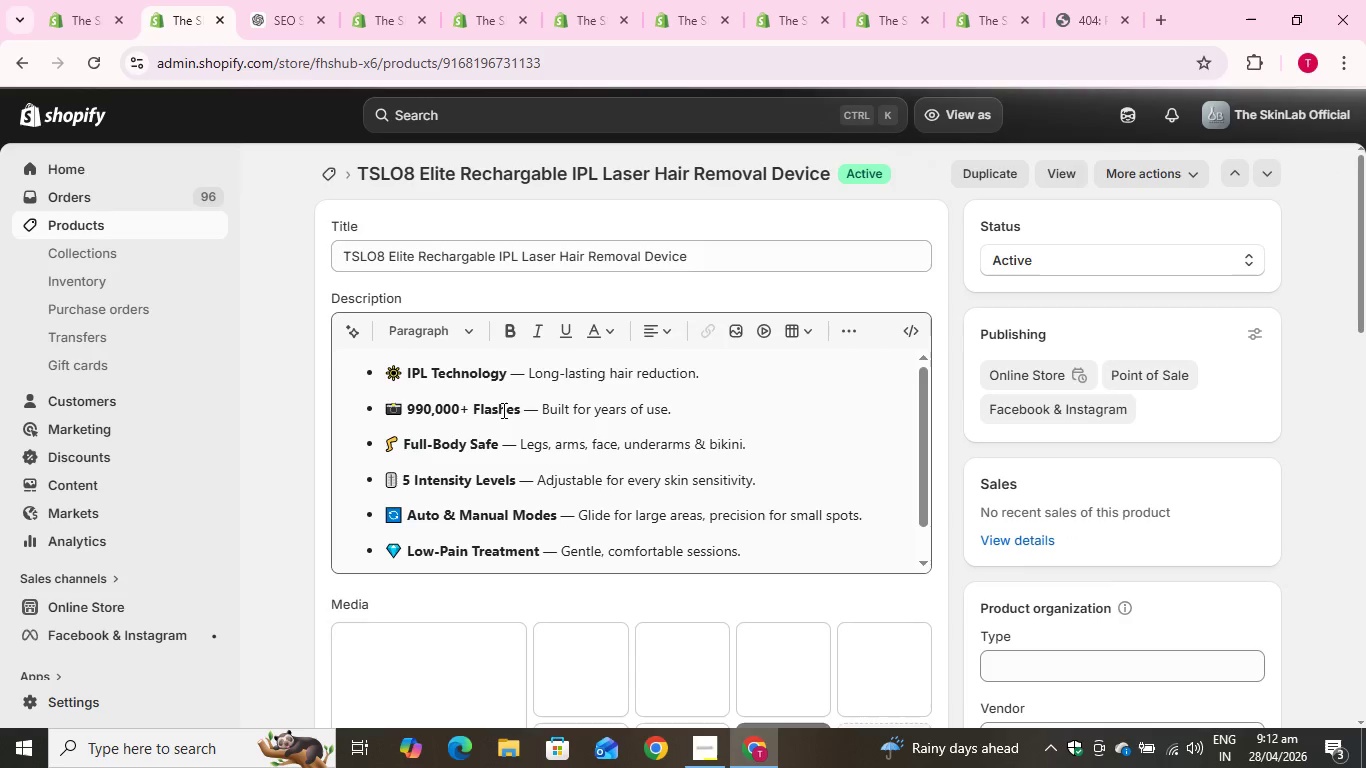 
left_click([502, 410])
 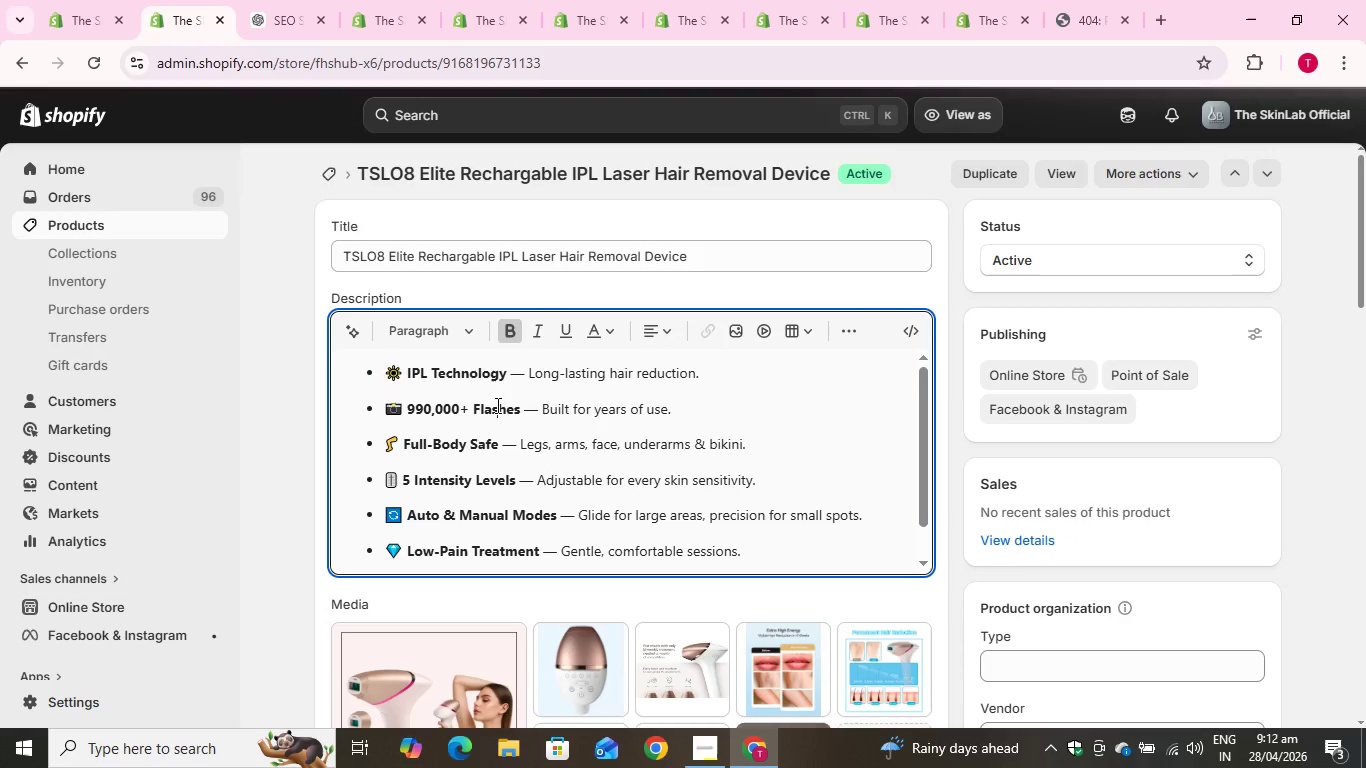 
key(Control+A)
 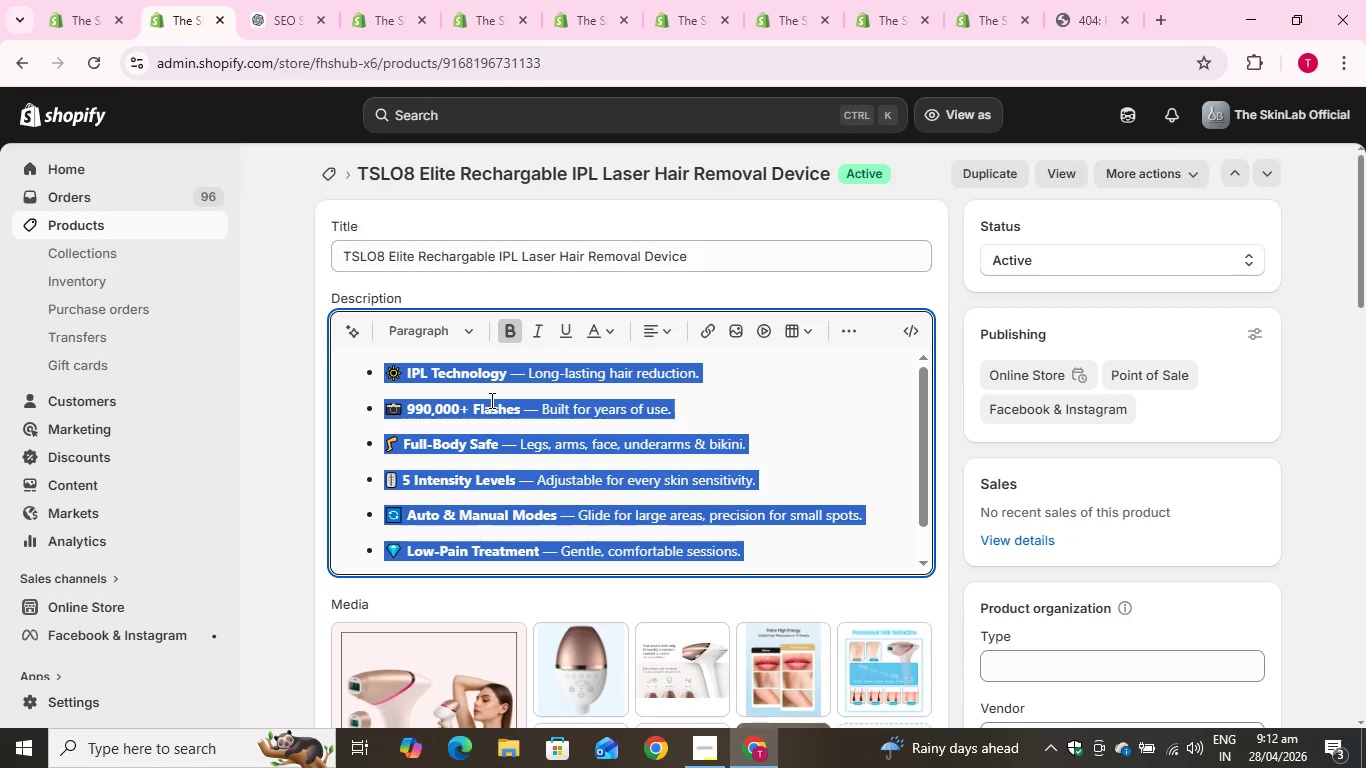 
key(Control+C)
 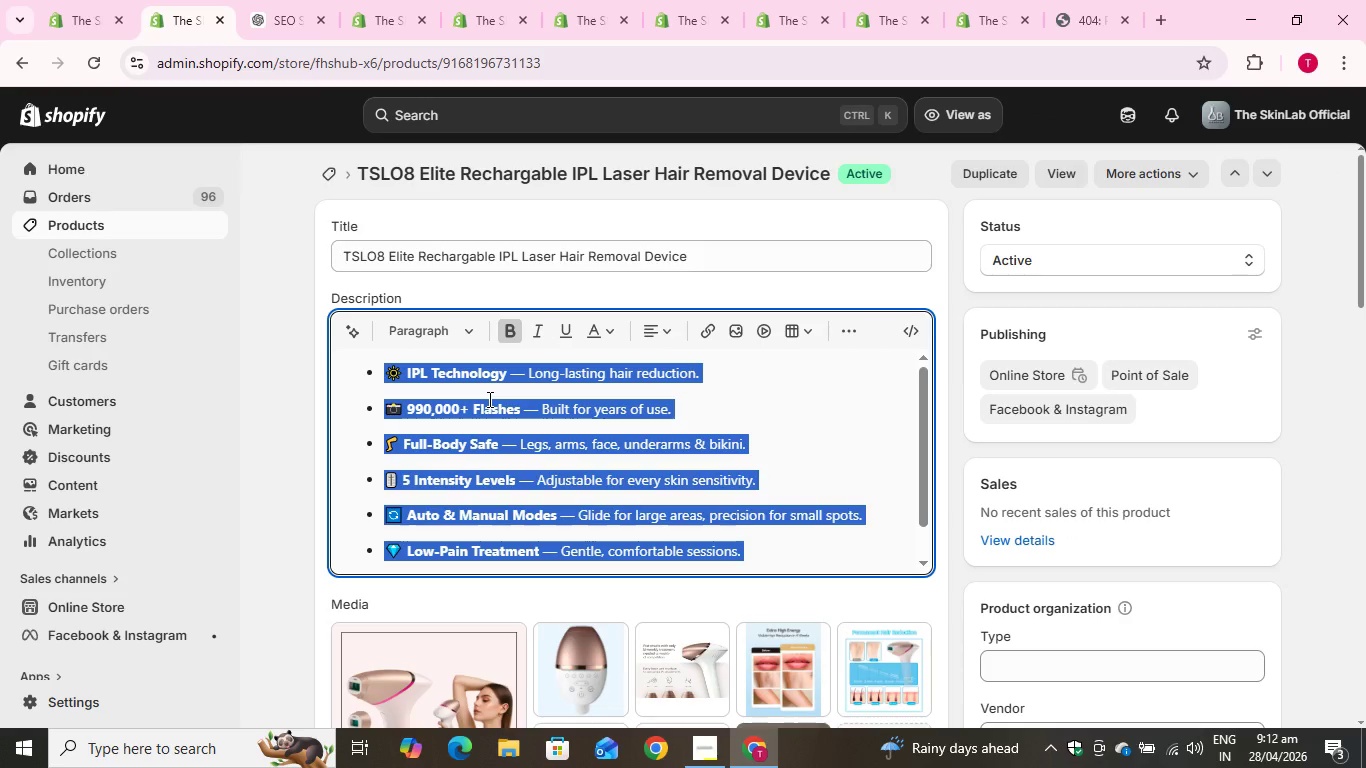 
key(Control+C)
 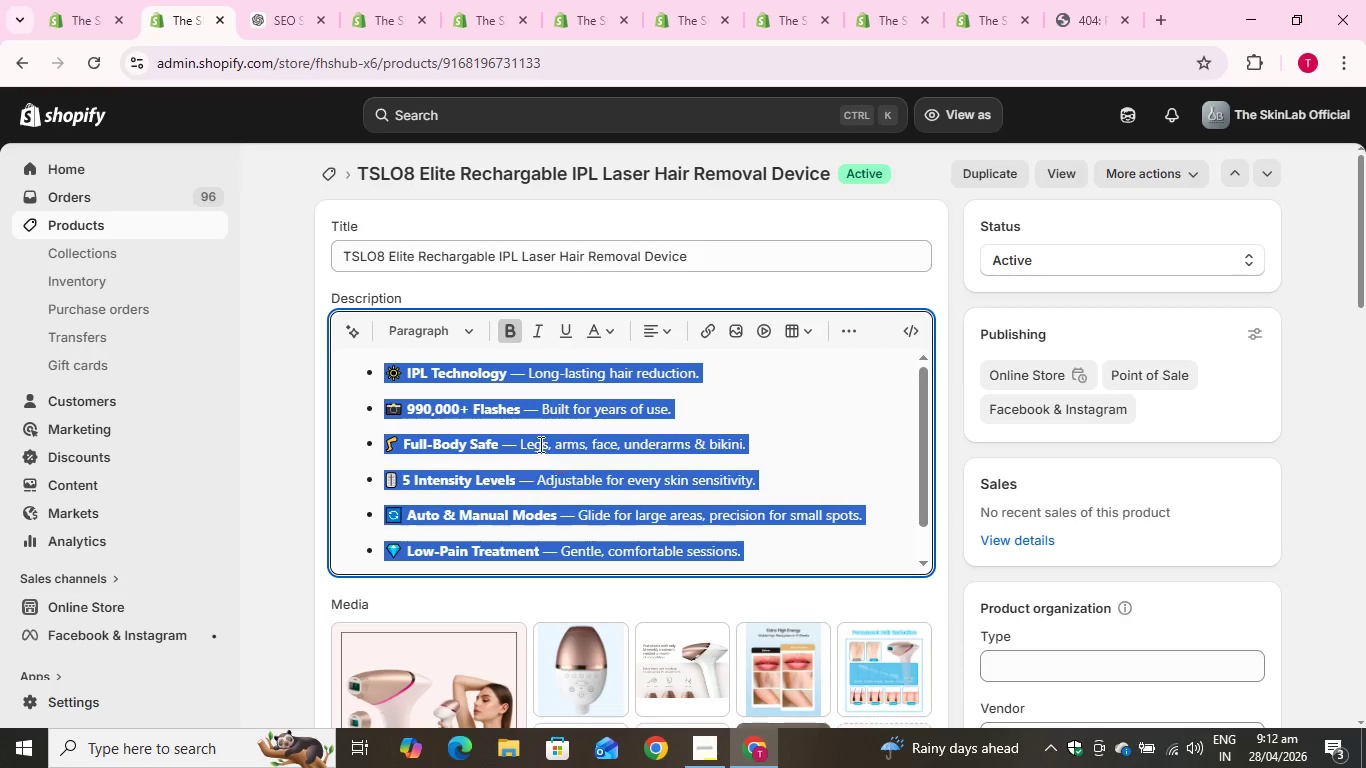 
left_click([539, 444])
 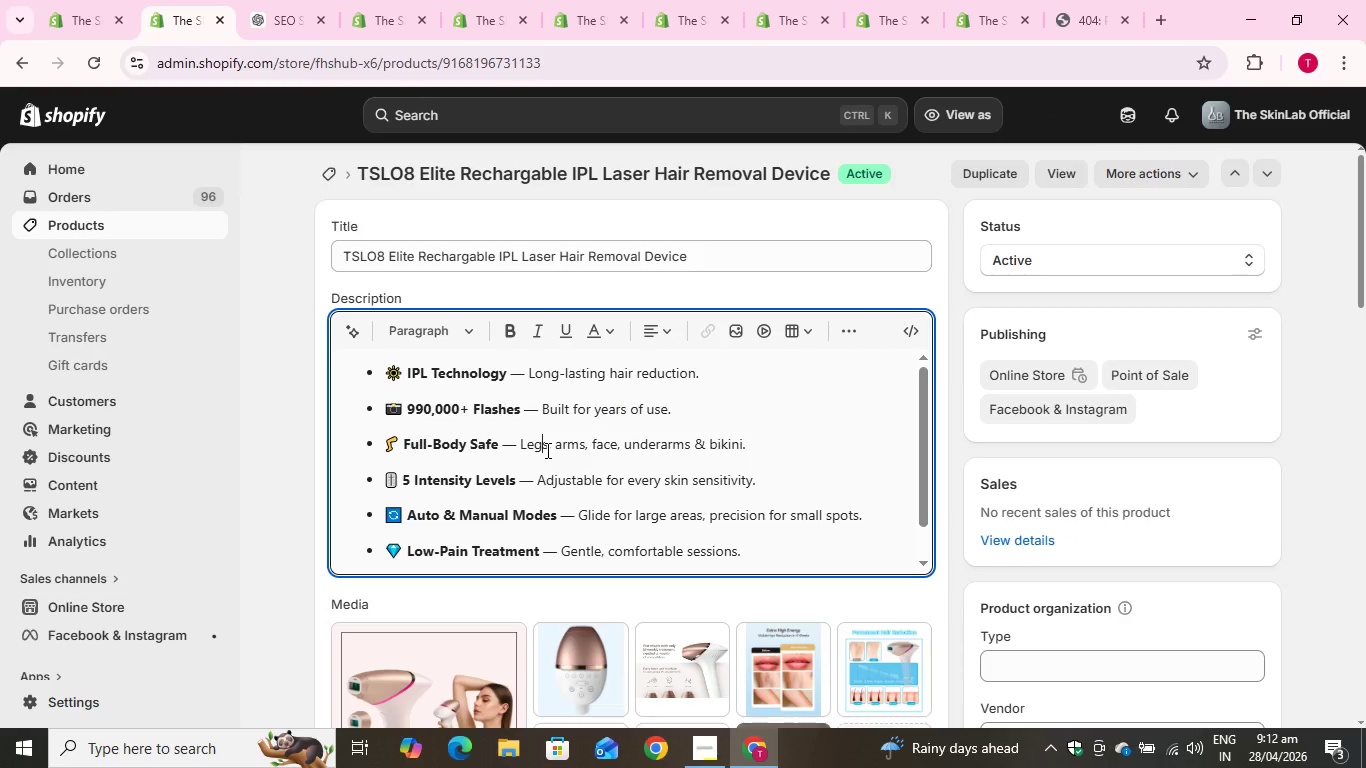 
scroll: coordinate [546, 450], scroll_direction: up, amount: 4.0
 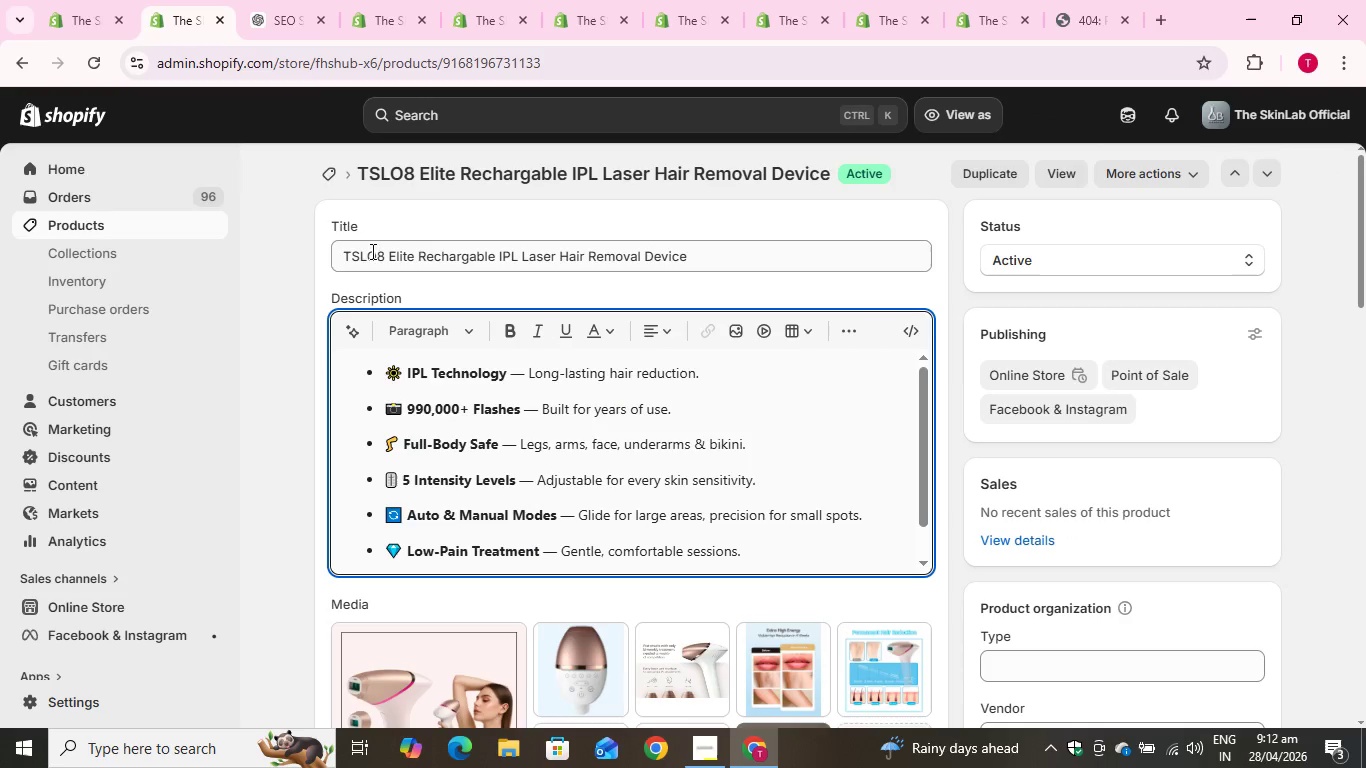 
left_click([441, 258])
 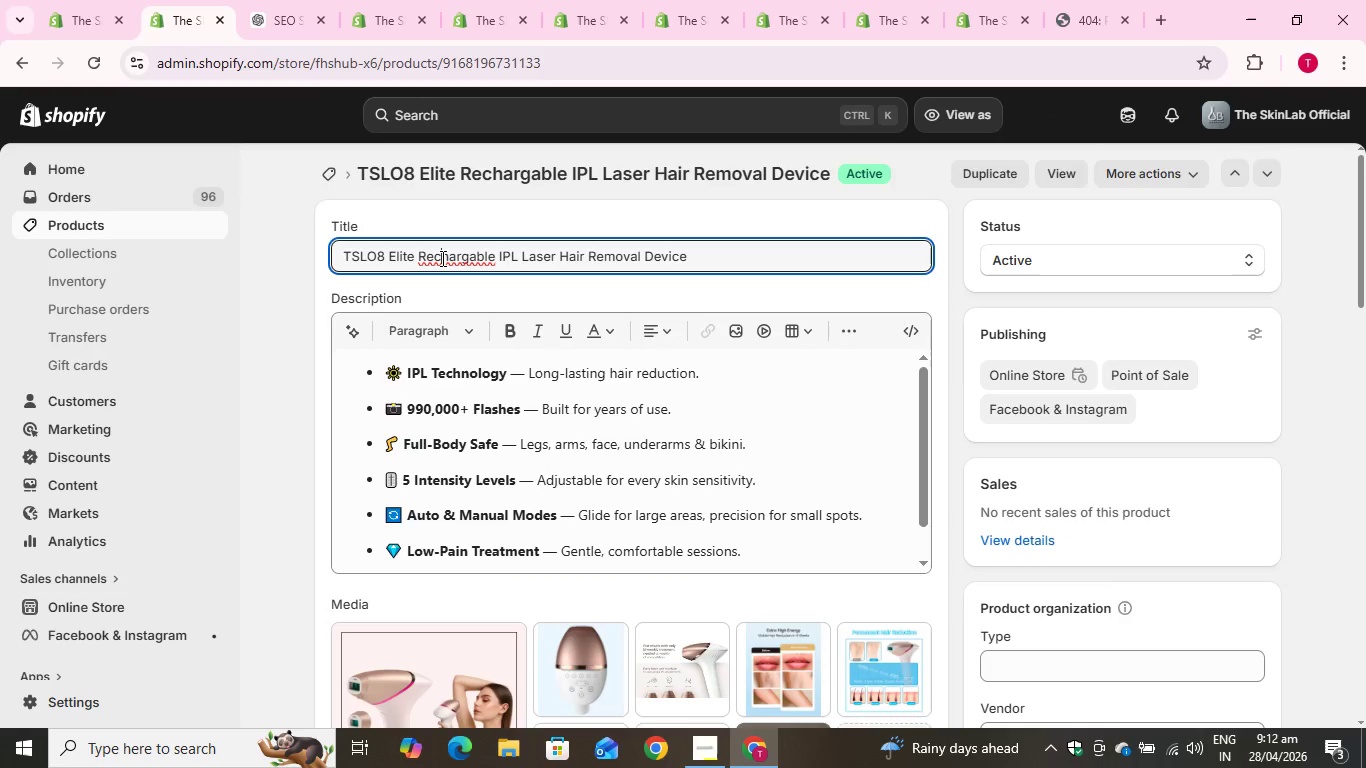 
key(Control+A)
 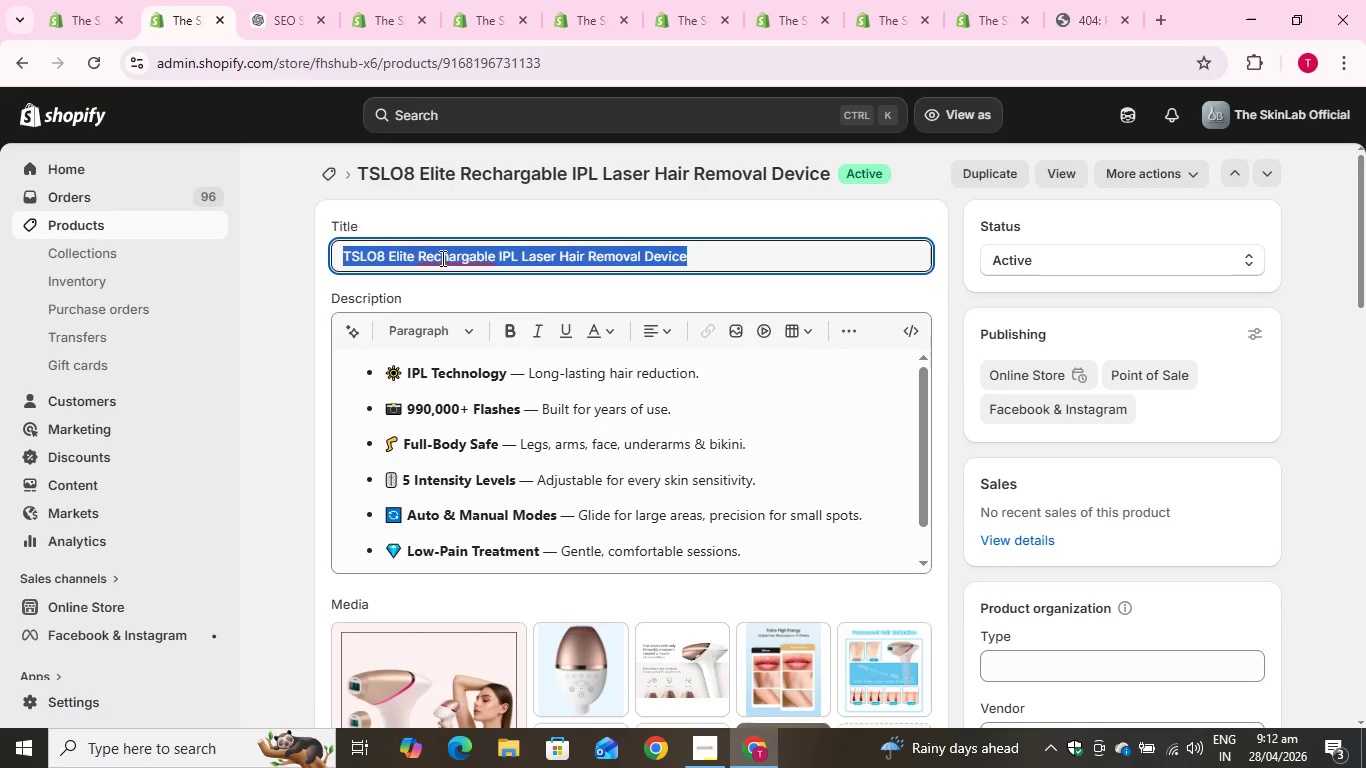 
key(Control+C)
 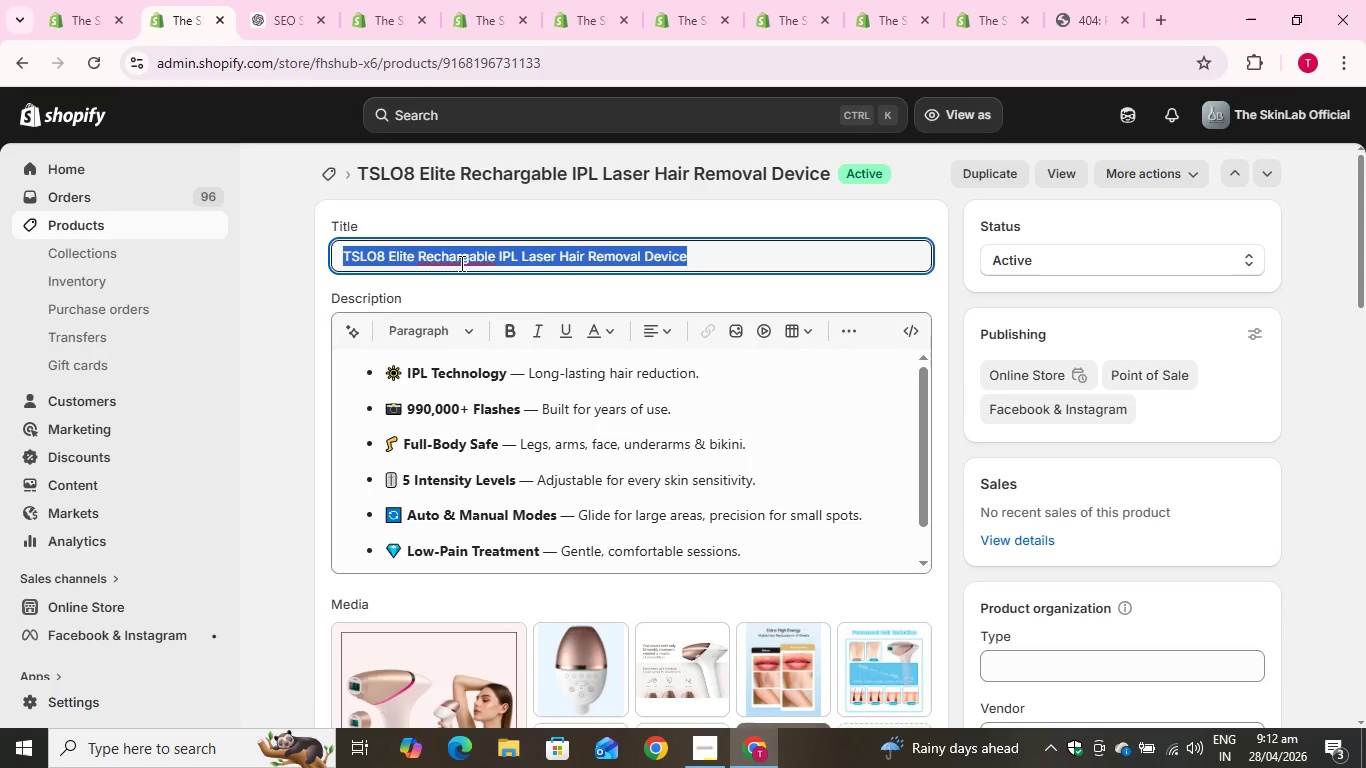 
key(Control+C)
 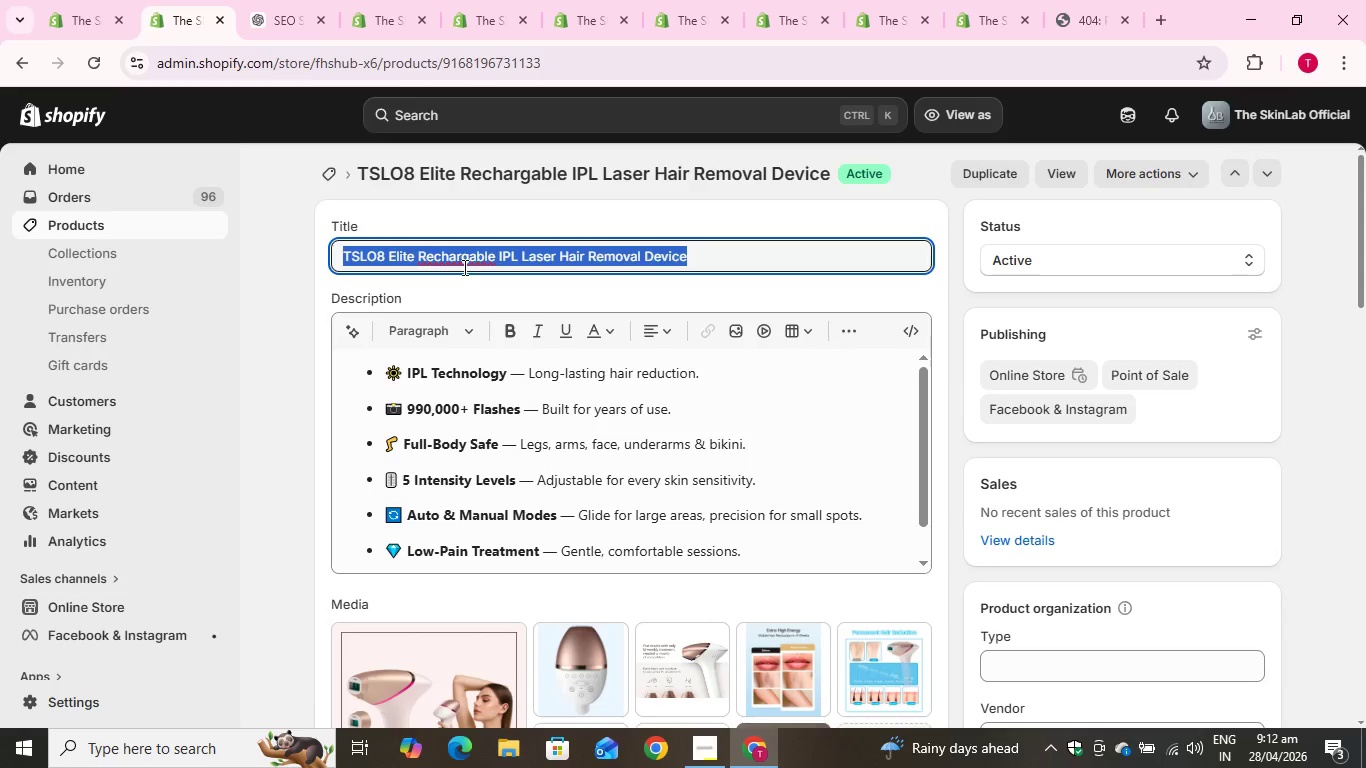 
key(Control+C)
 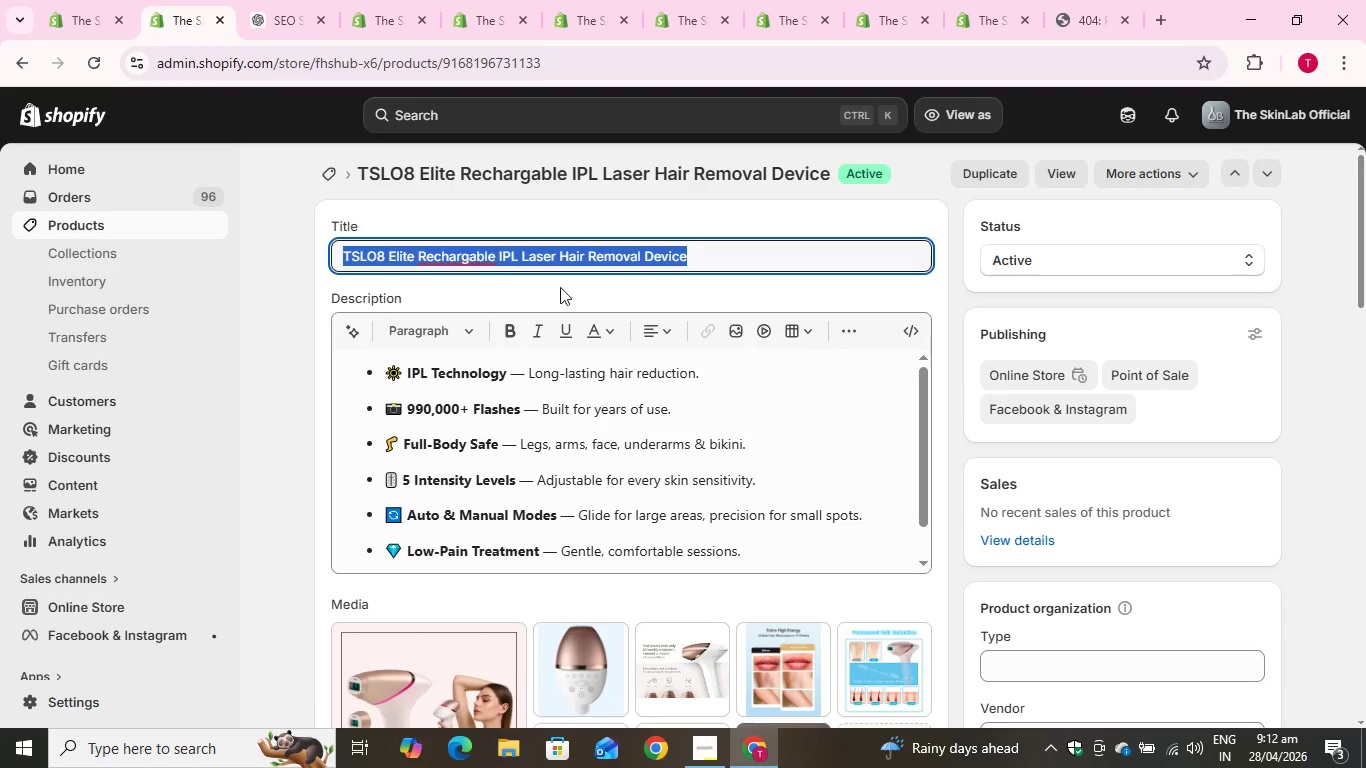 
key(Control+C)
 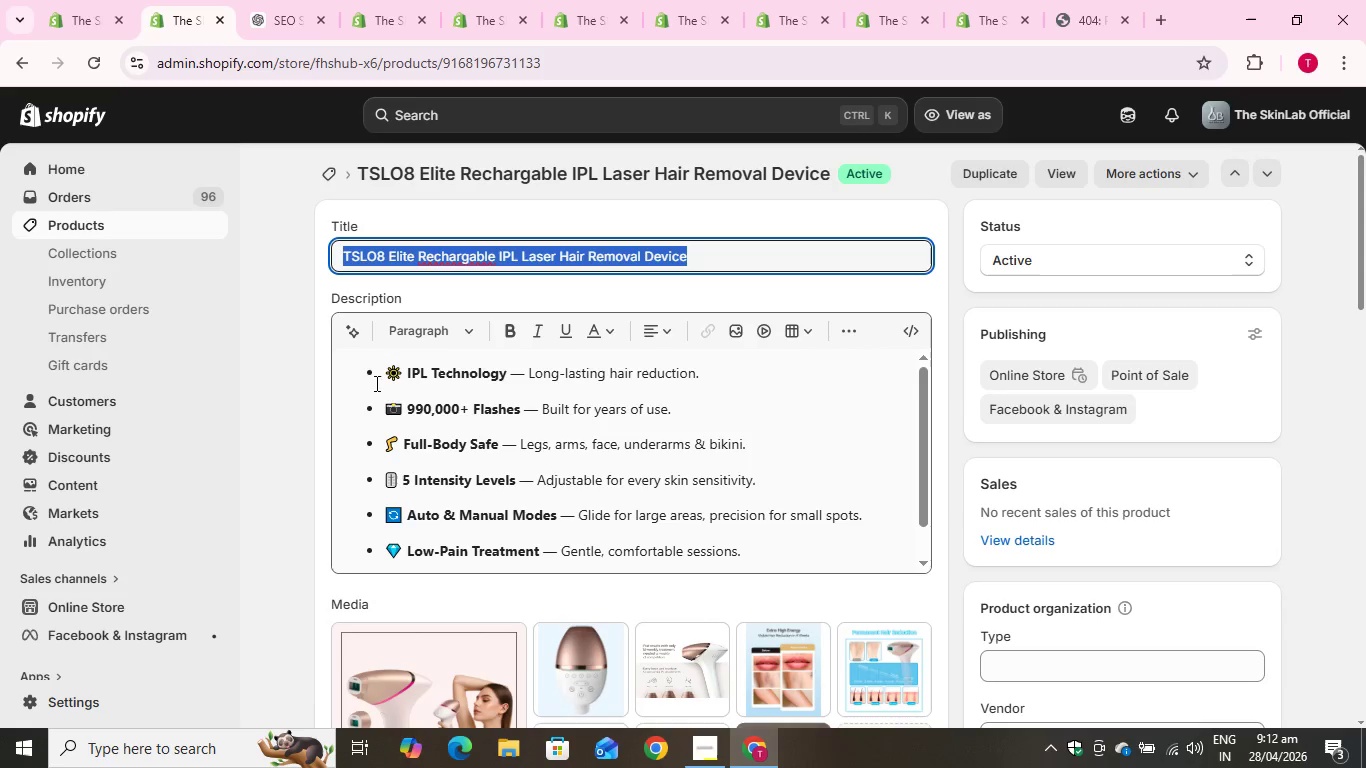 
left_click([379, 367])
 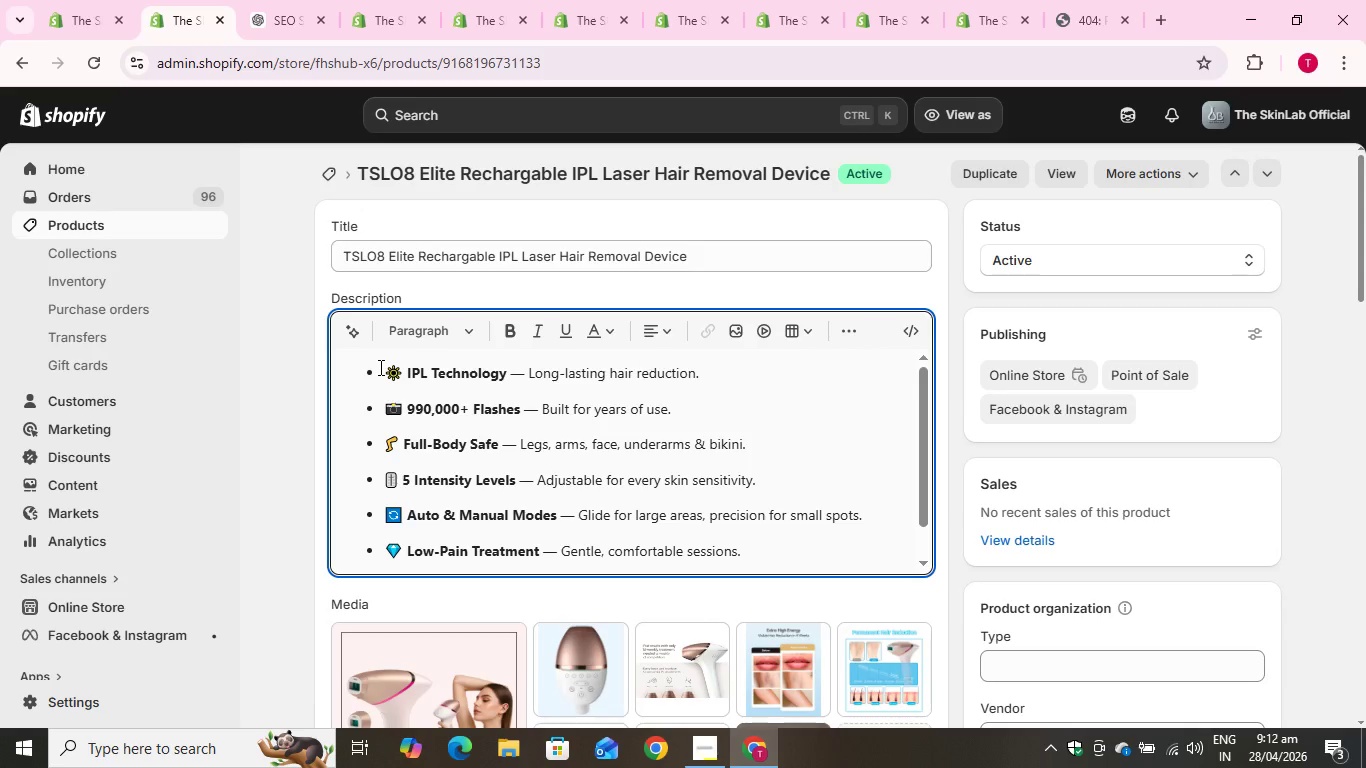 
key(Enter)
 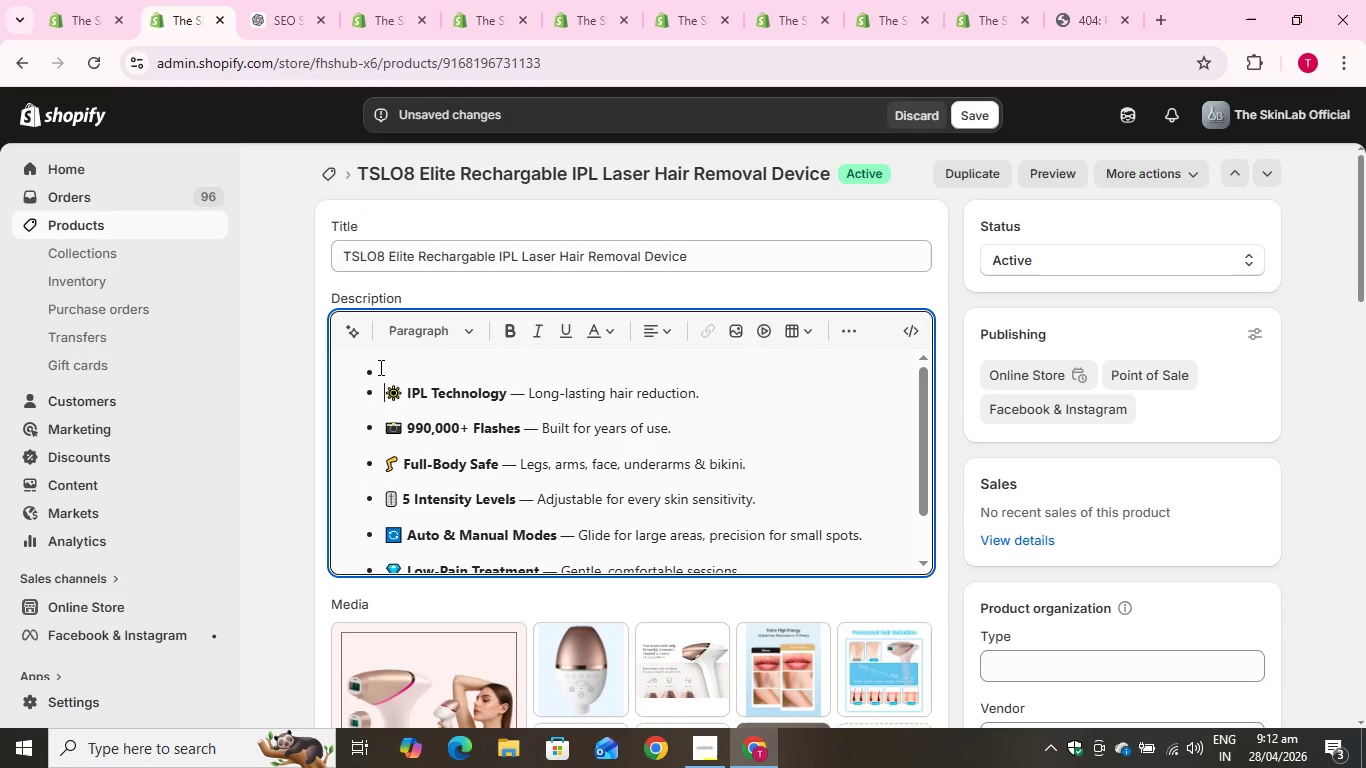 
key(ArrowUp)
 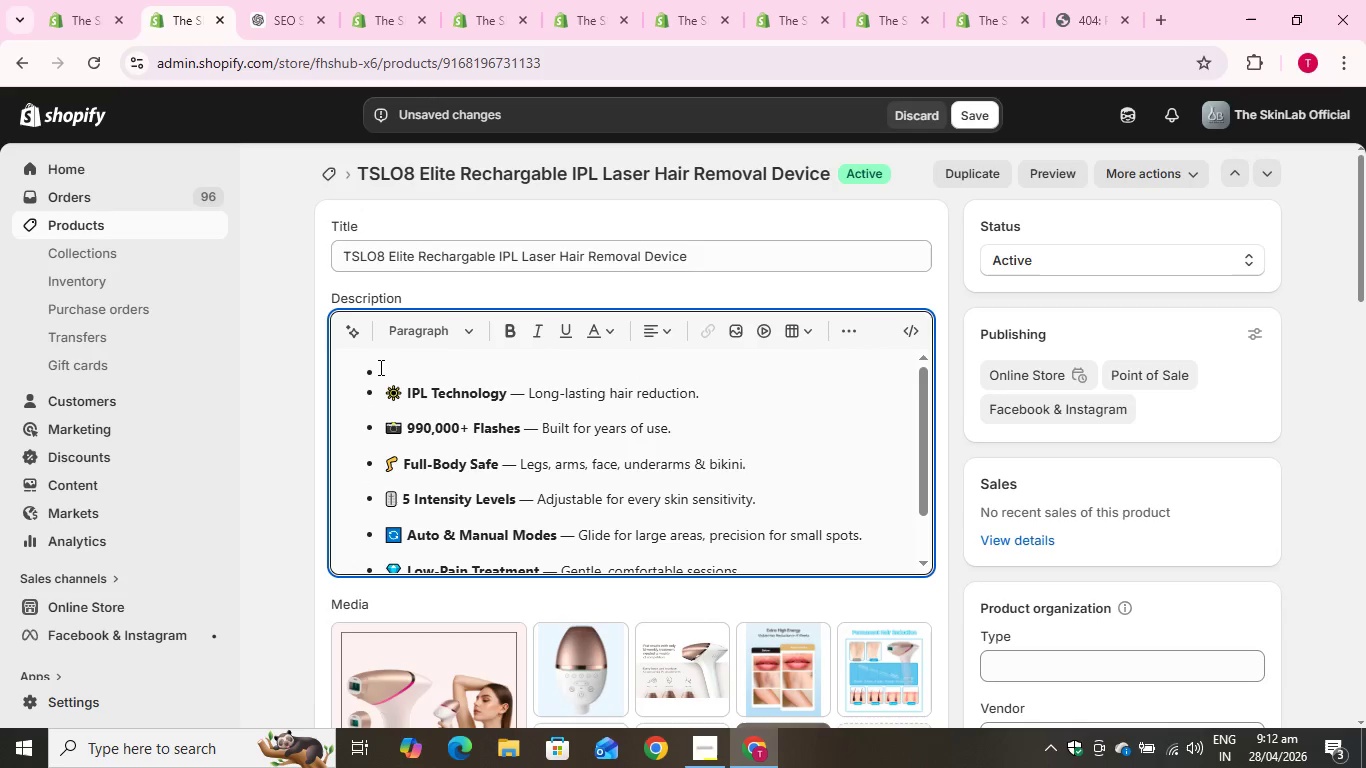 
key(Backspace)
 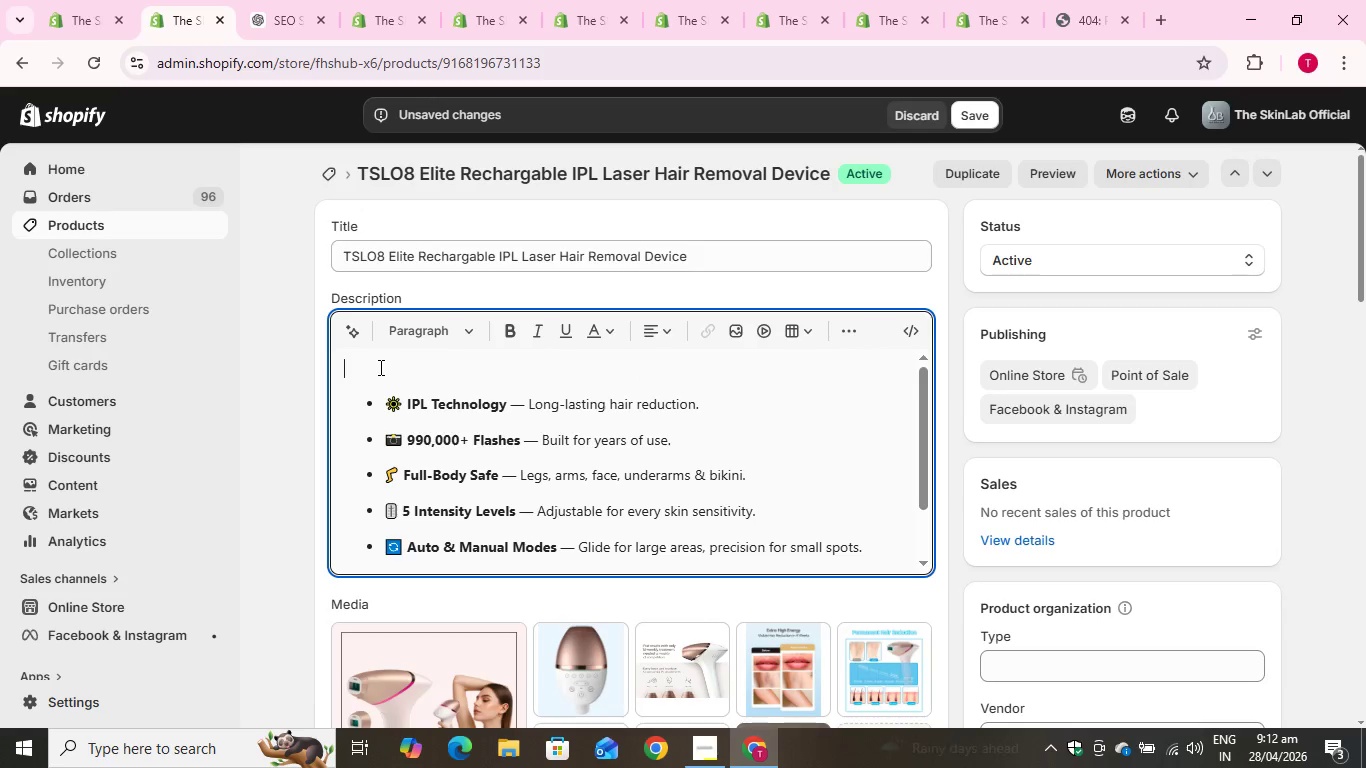 
key(Control+V)
 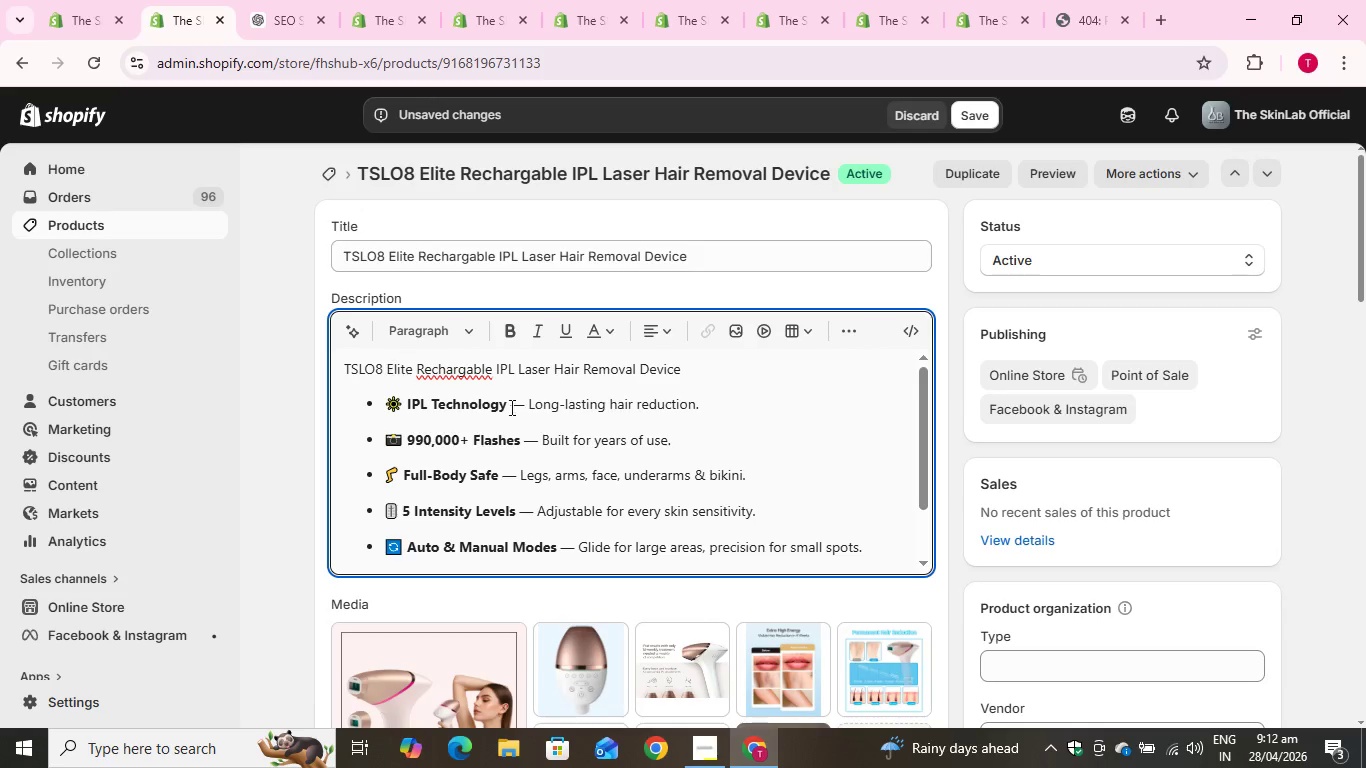 
key(Control+A)
 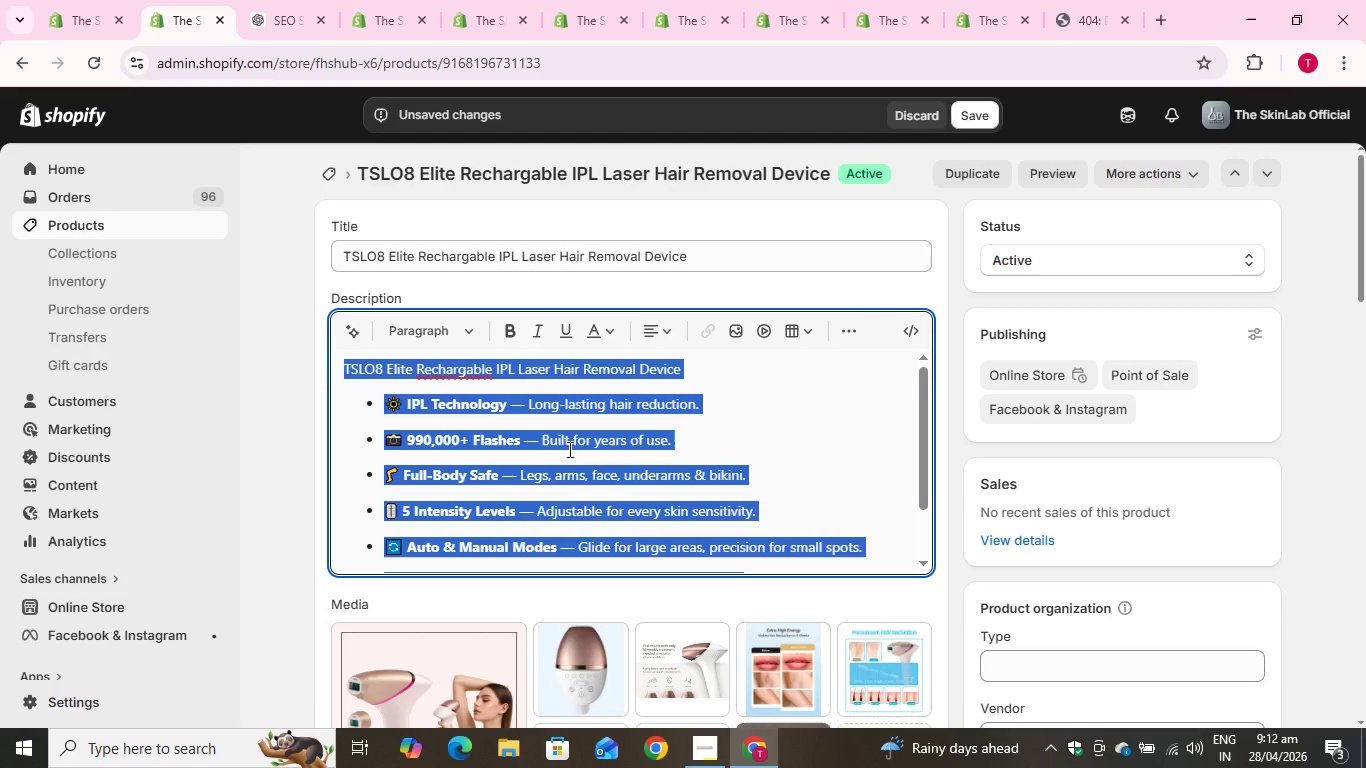 
key(Control+C)
 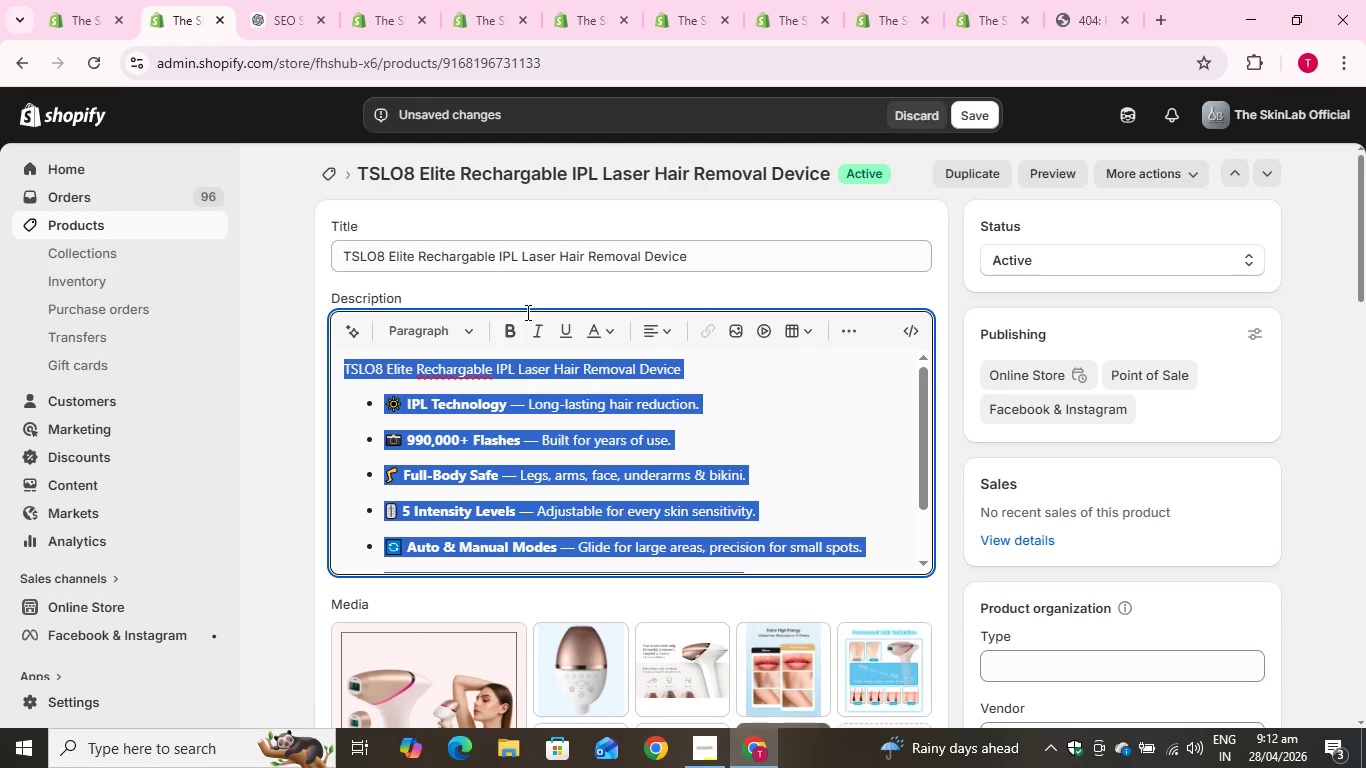 
key(Control+C)
 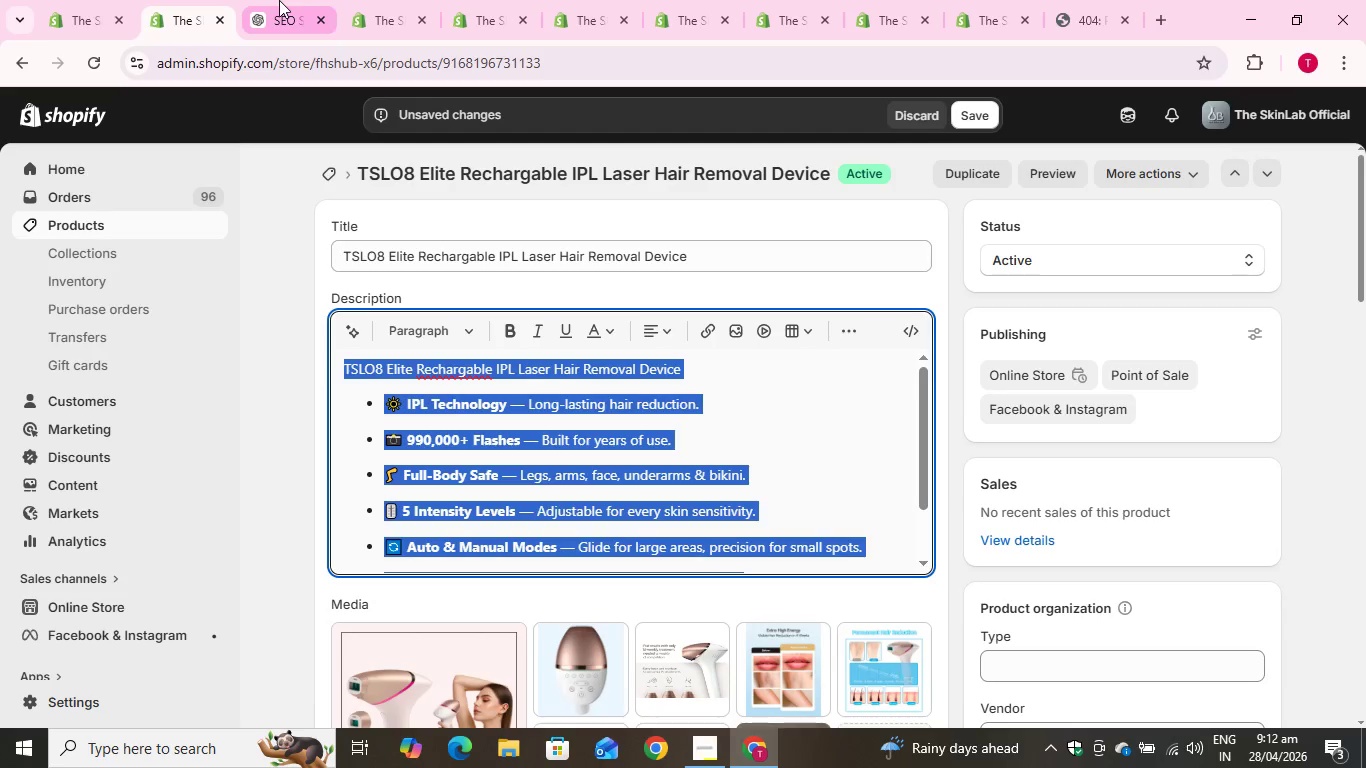 
left_click([279, 0])
 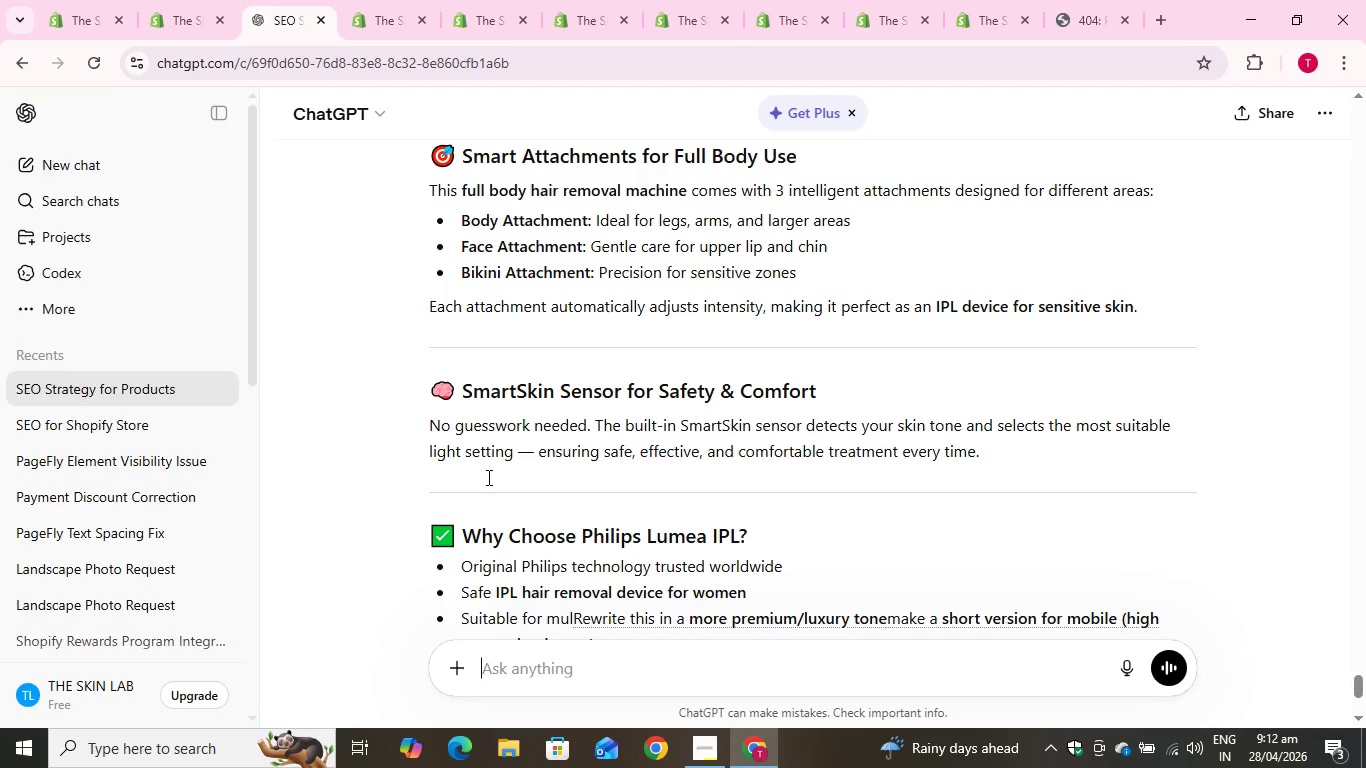 
scroll: coordinate [487, 471], scroll_direction: down, amount: 4.0
 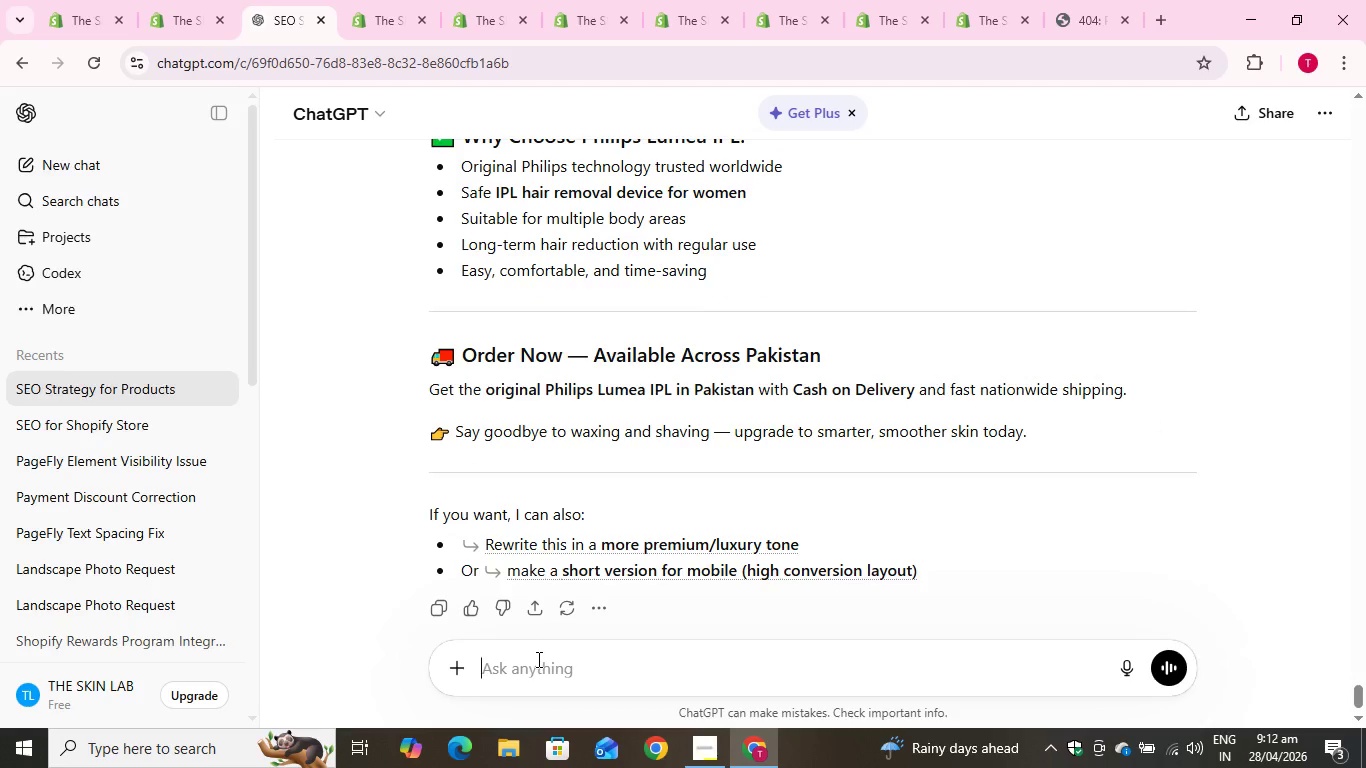 
left_click([537, 659])
 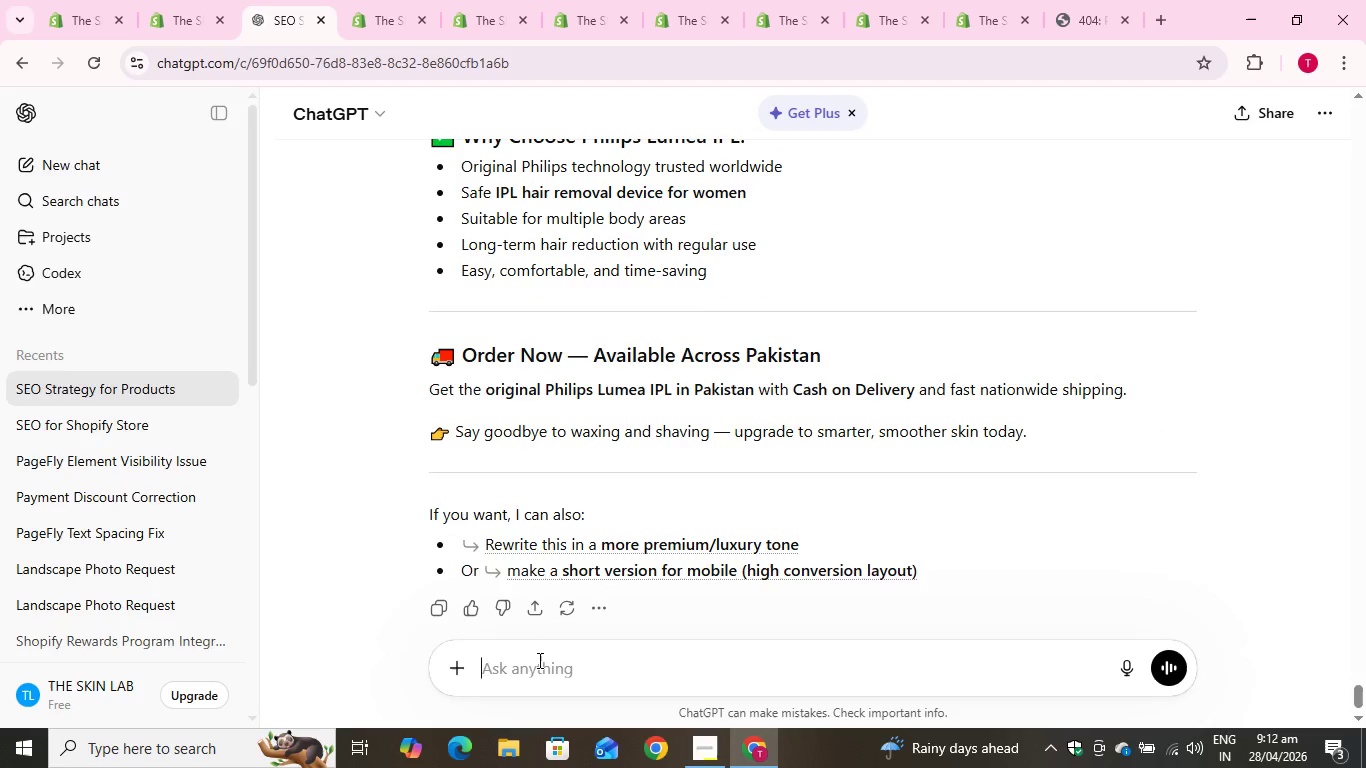 
type(Now for )
 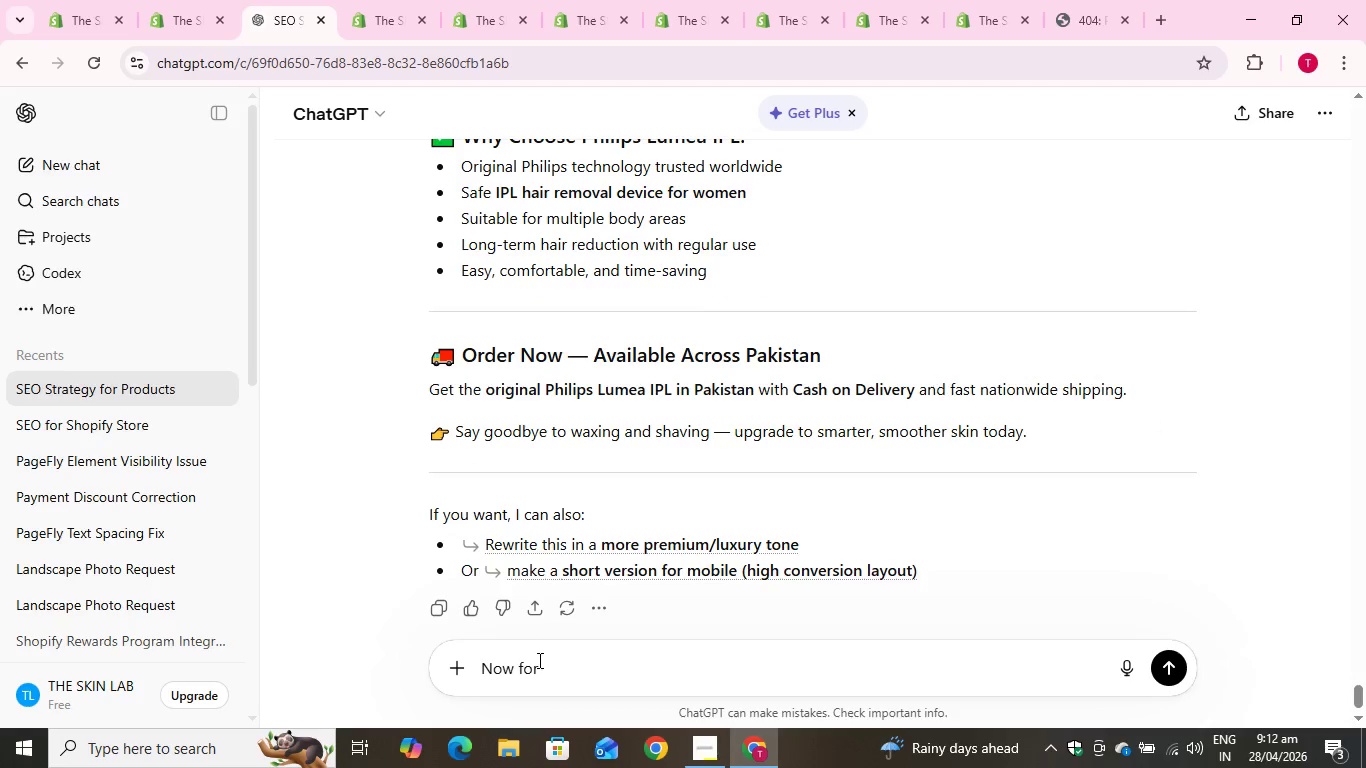 
key(Control+V)
 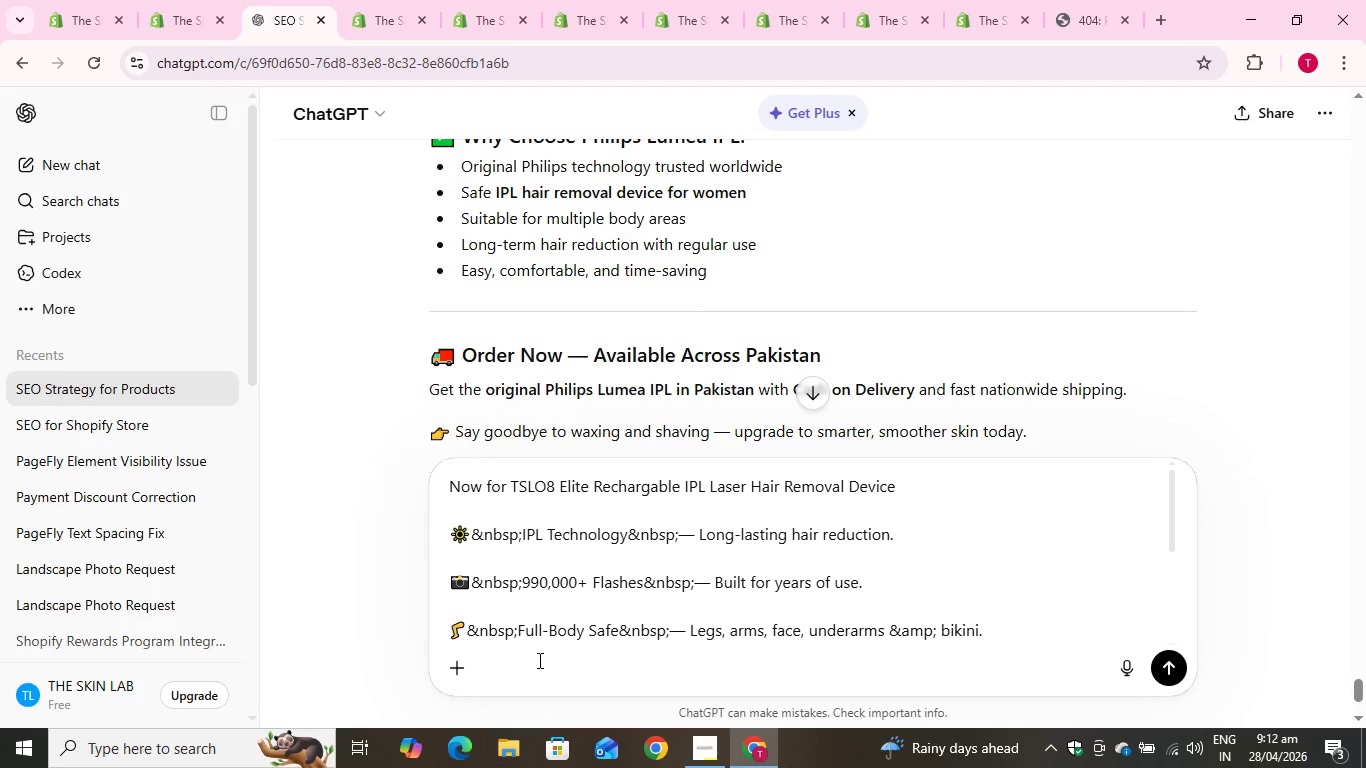 
type(, i need alt text, title and des and all data i told you r)
key(Backspace)
type(earlier)
 